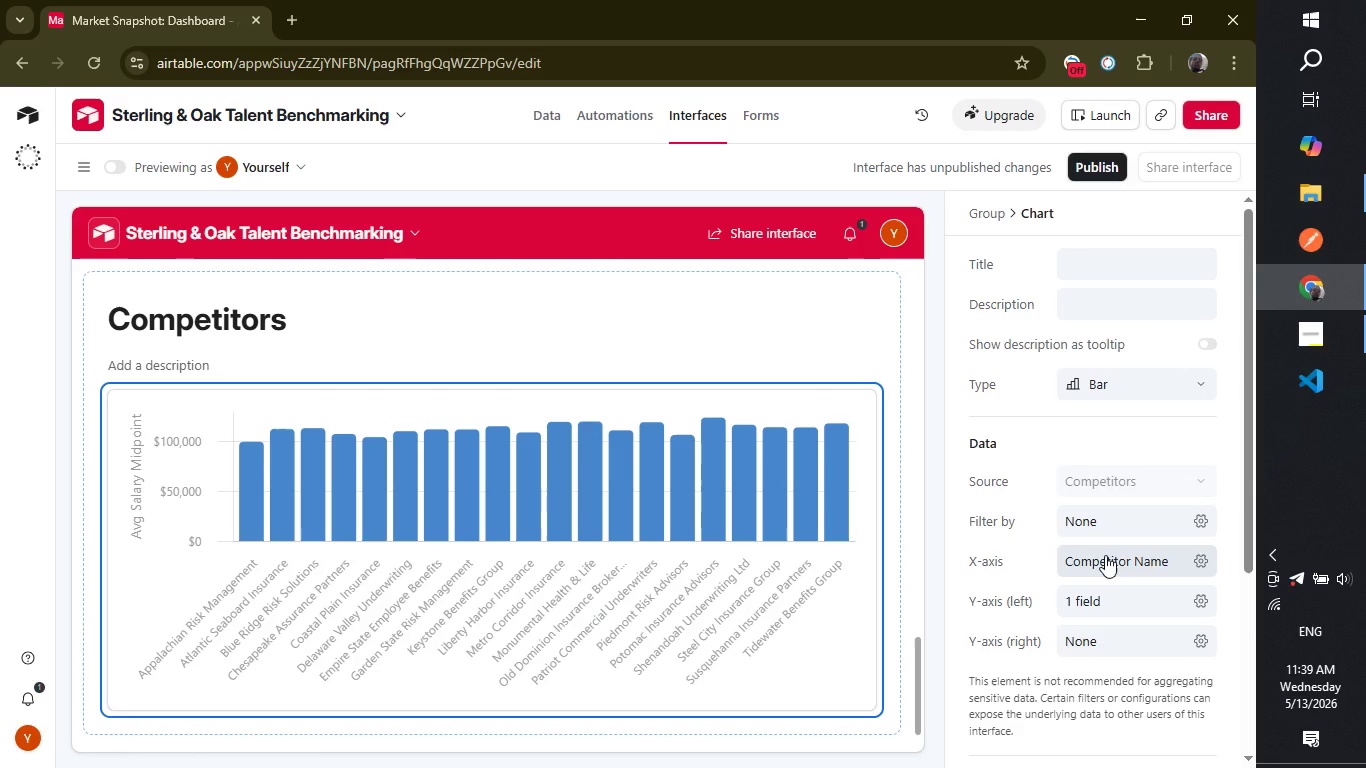 
left_click([1105, 555])
 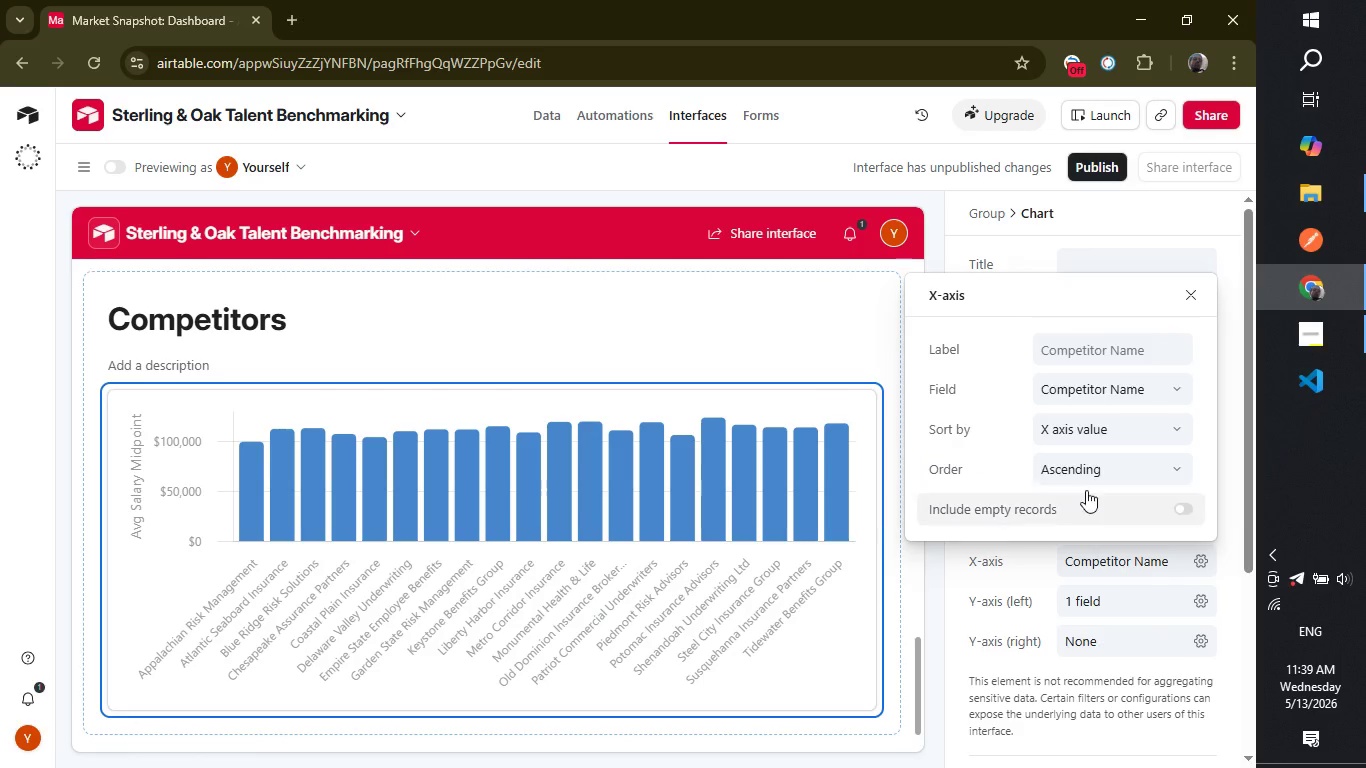 
left_click([1117, 424])
 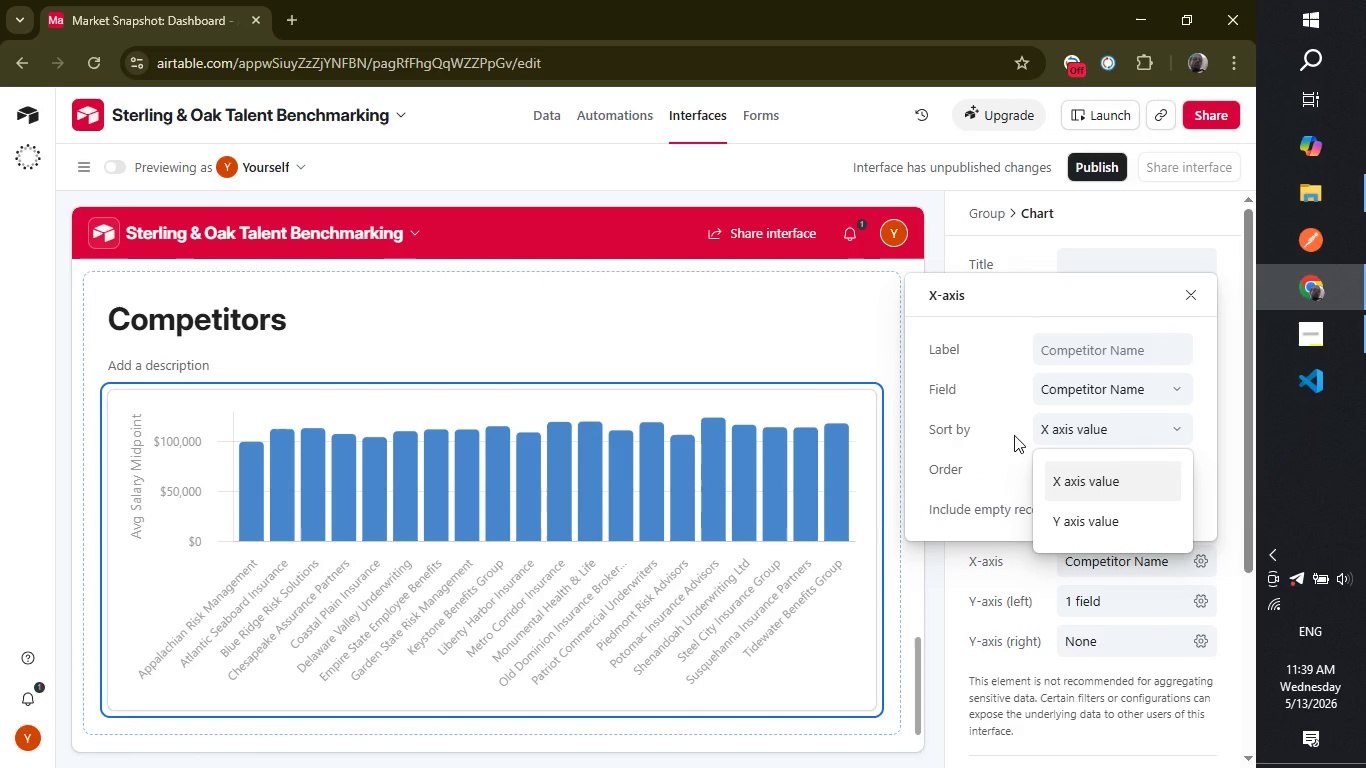 
left_click([1058, 430])
 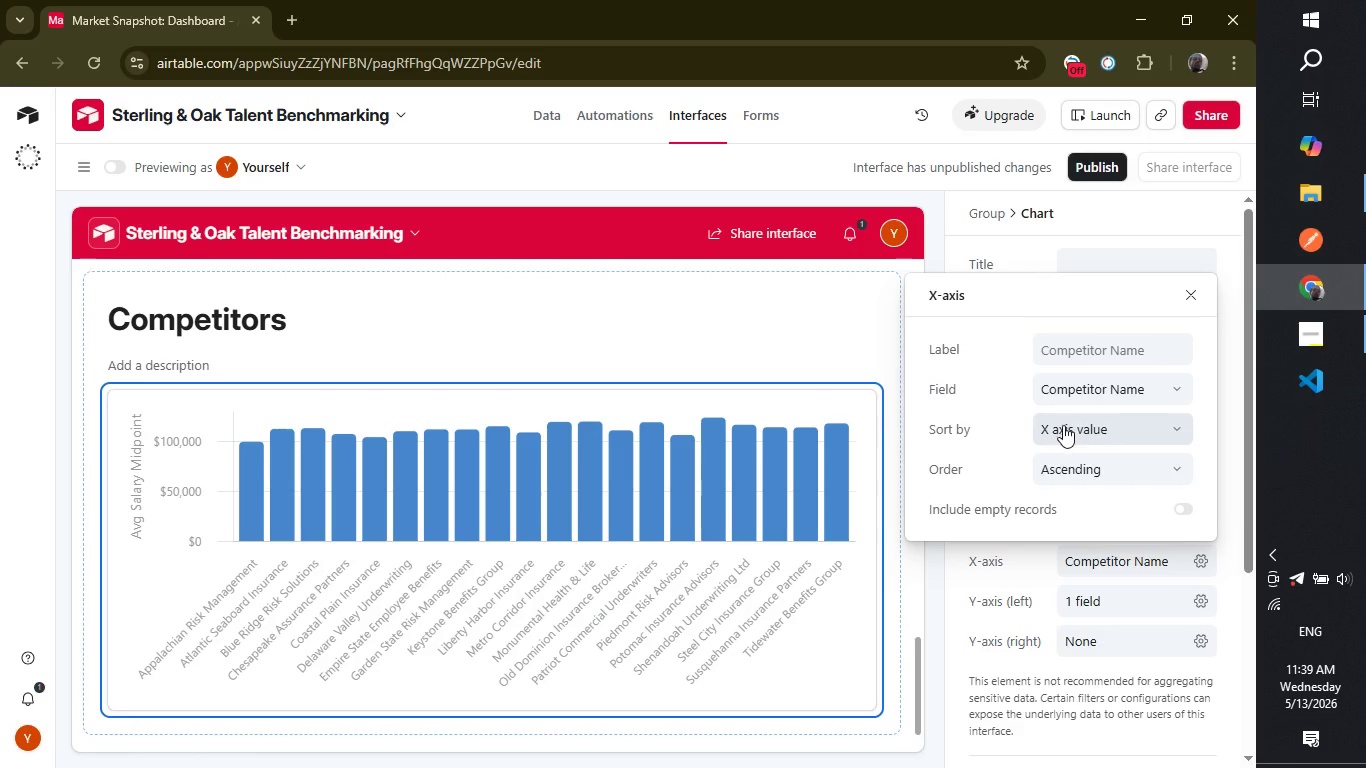 
left_click([1063, 425])
 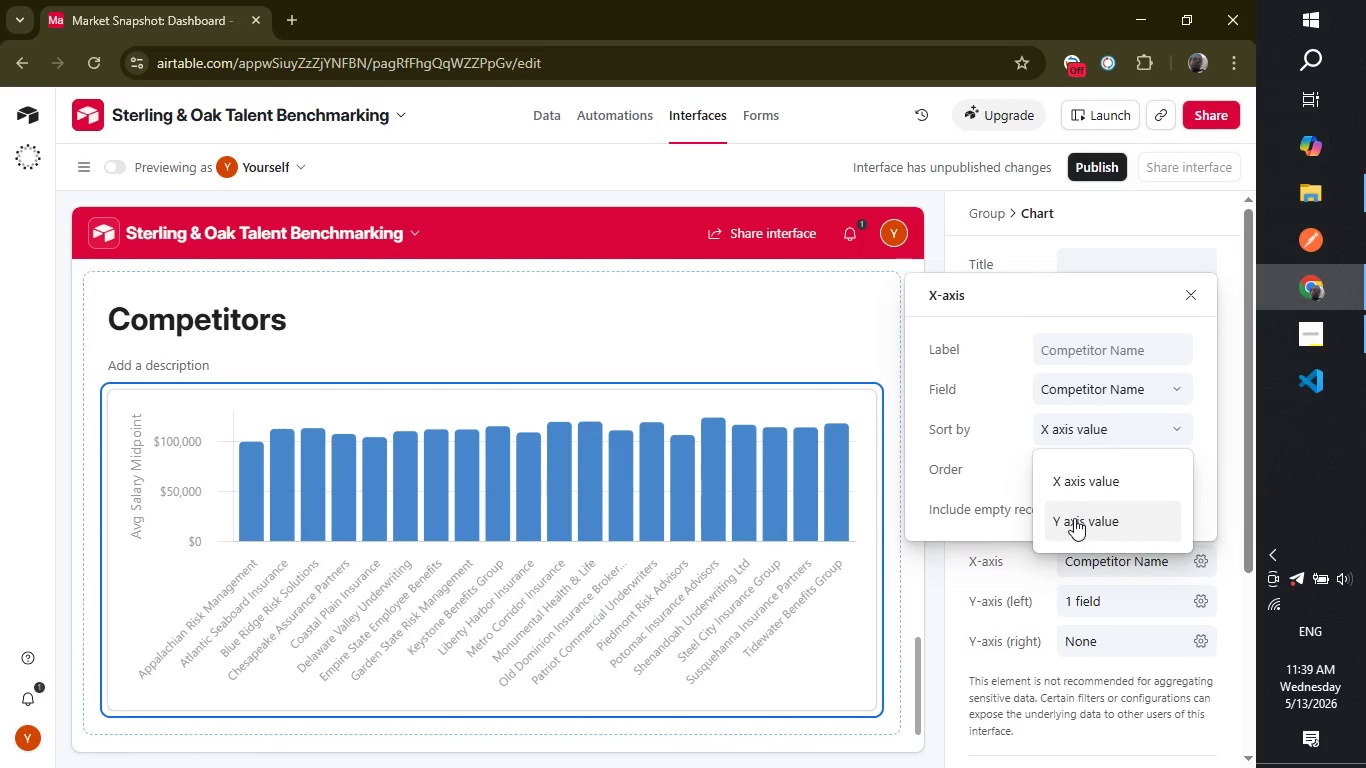 
left_click([1077, 520])
 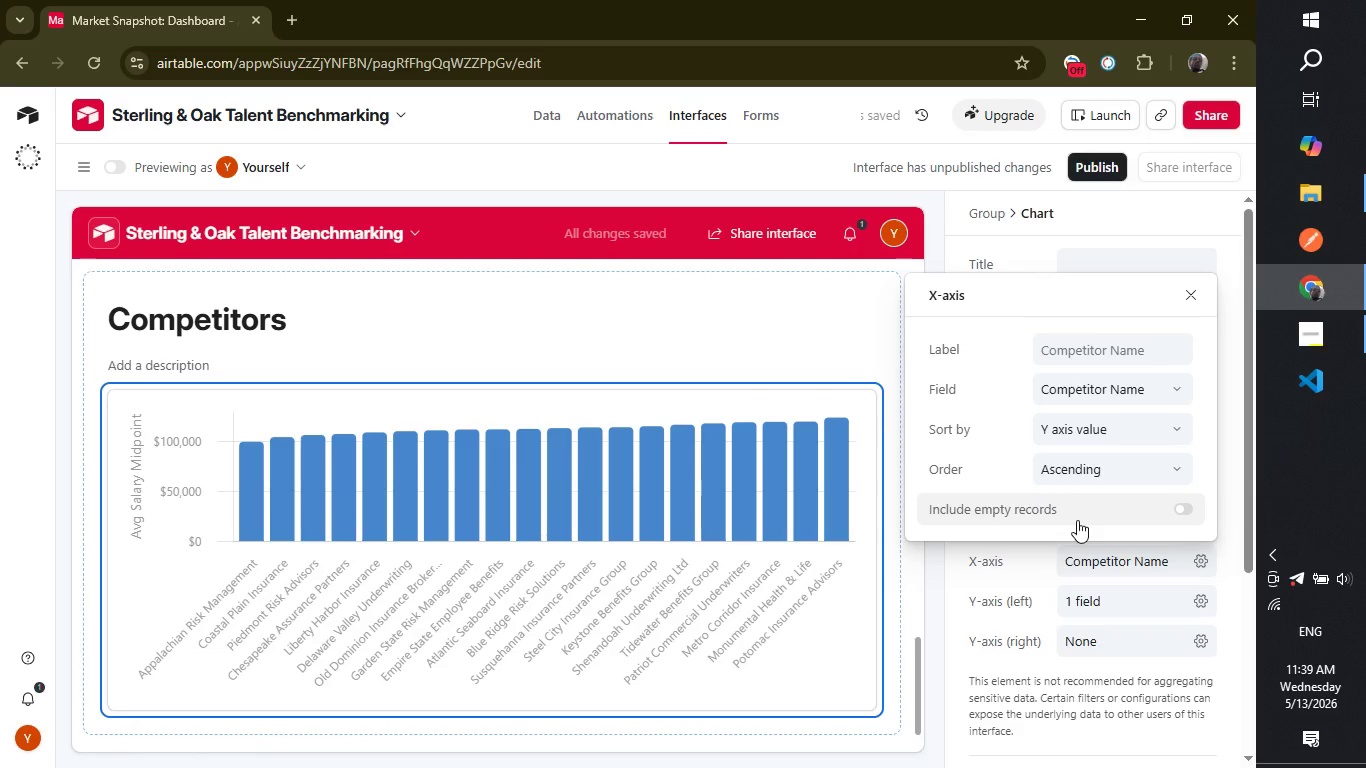 
left_click([1085, 480])
 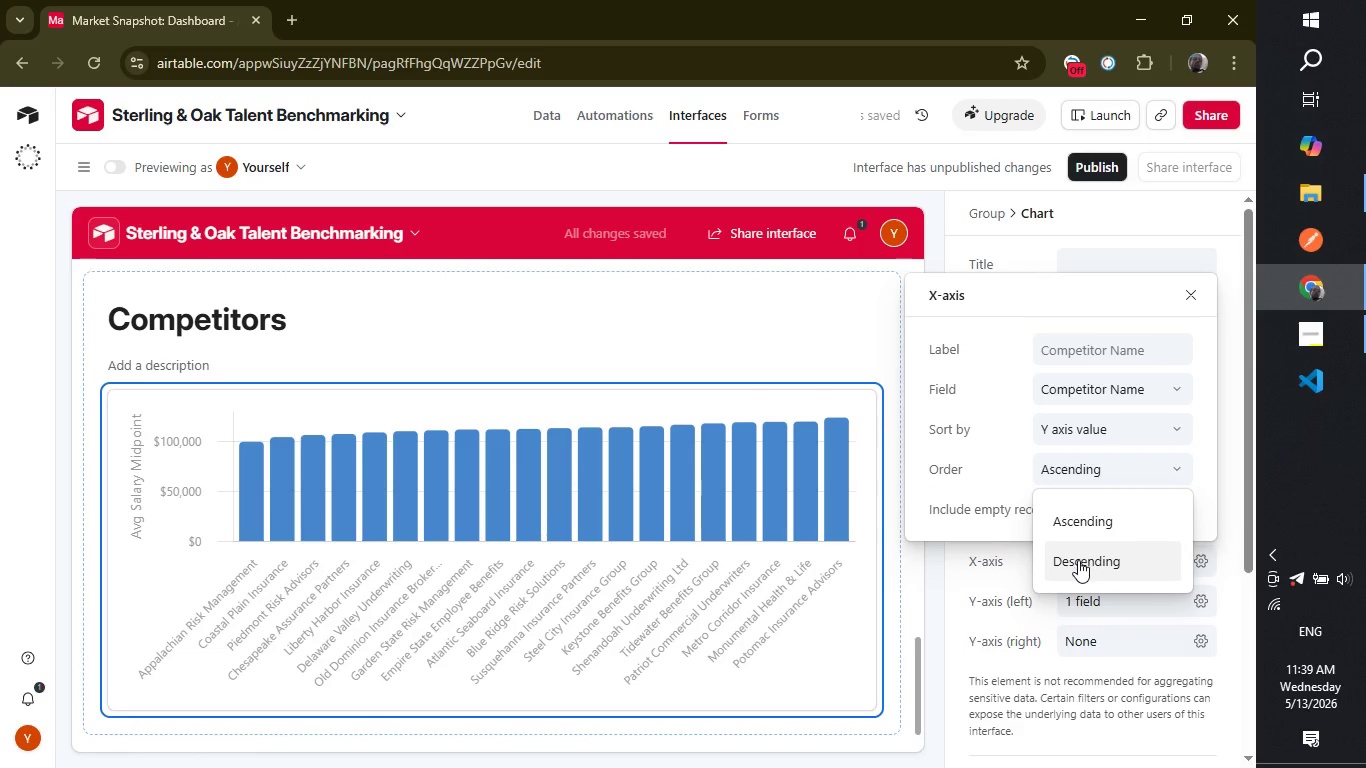 
left_click([1078, 560])
 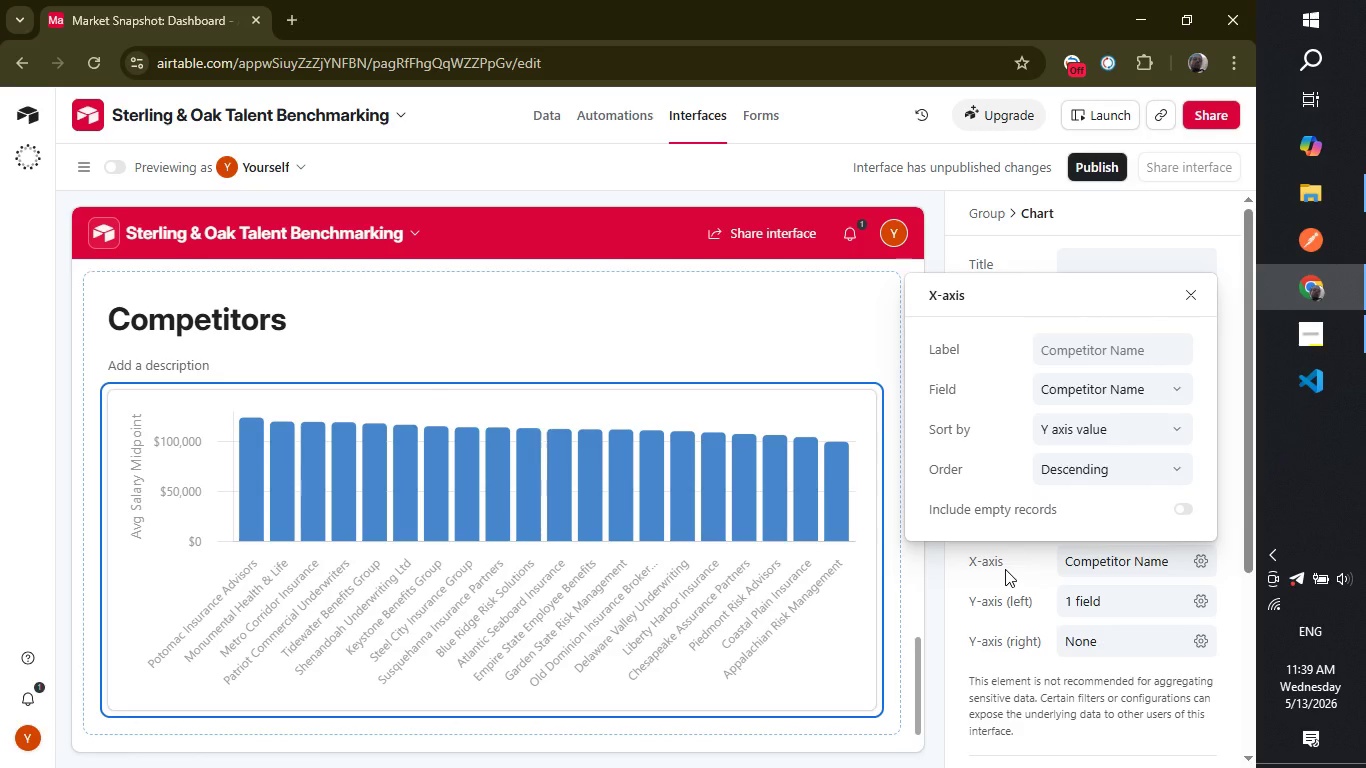 
wait(12.48)
 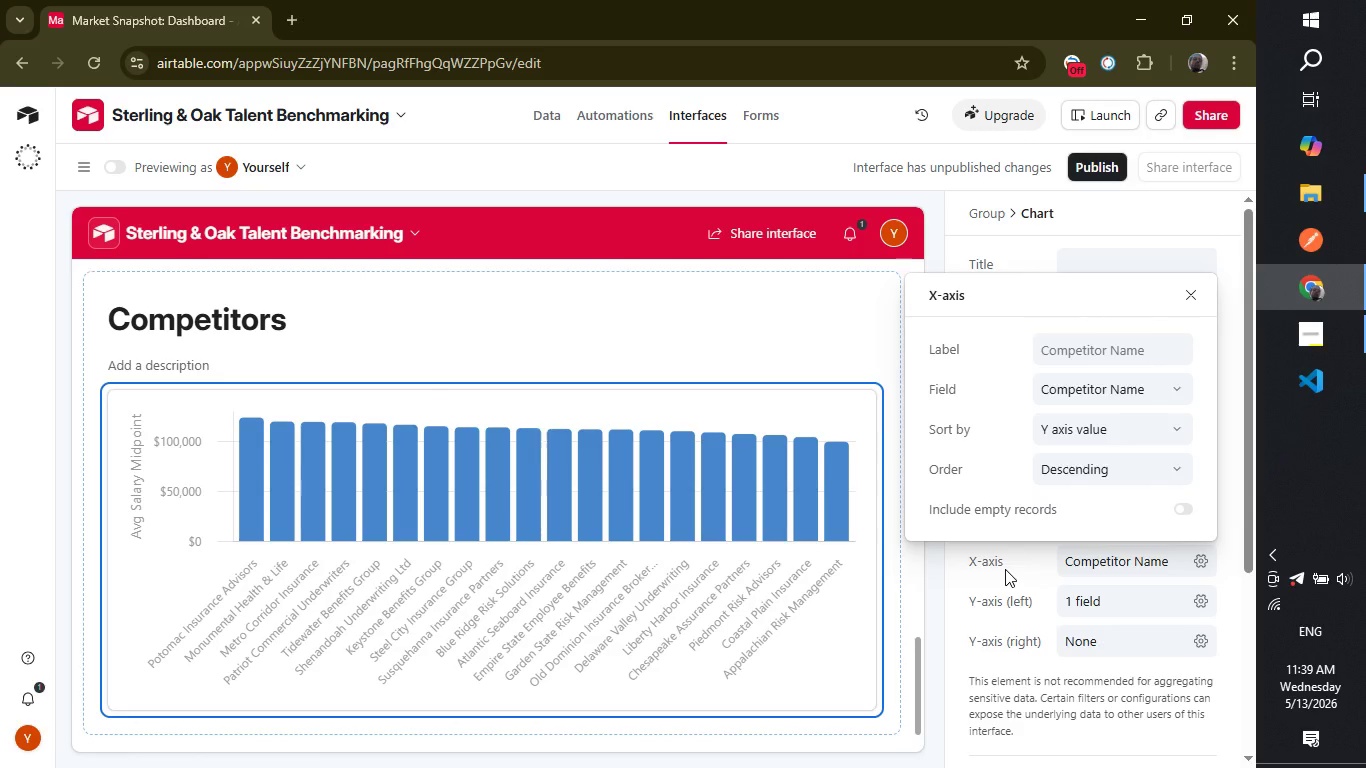 
left_click([943, 633])
 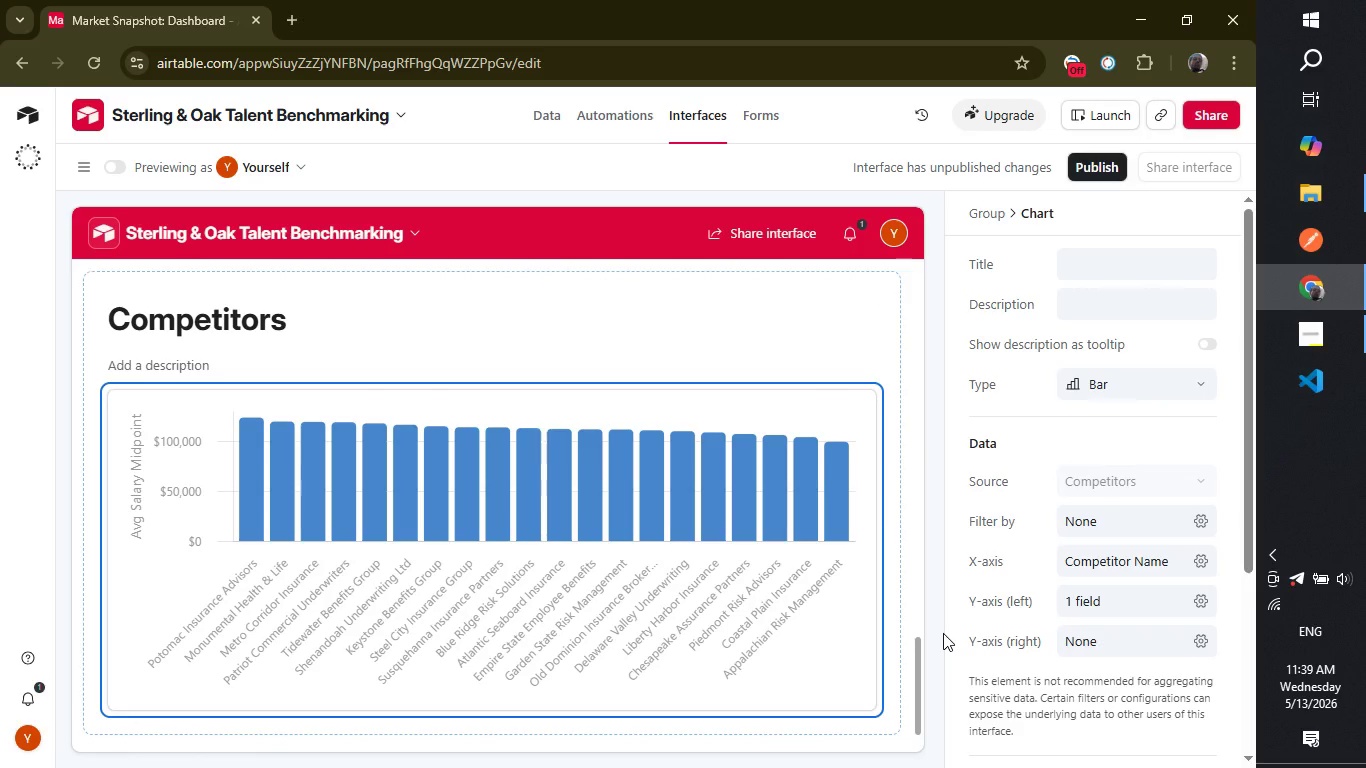 
wait(9.64)
 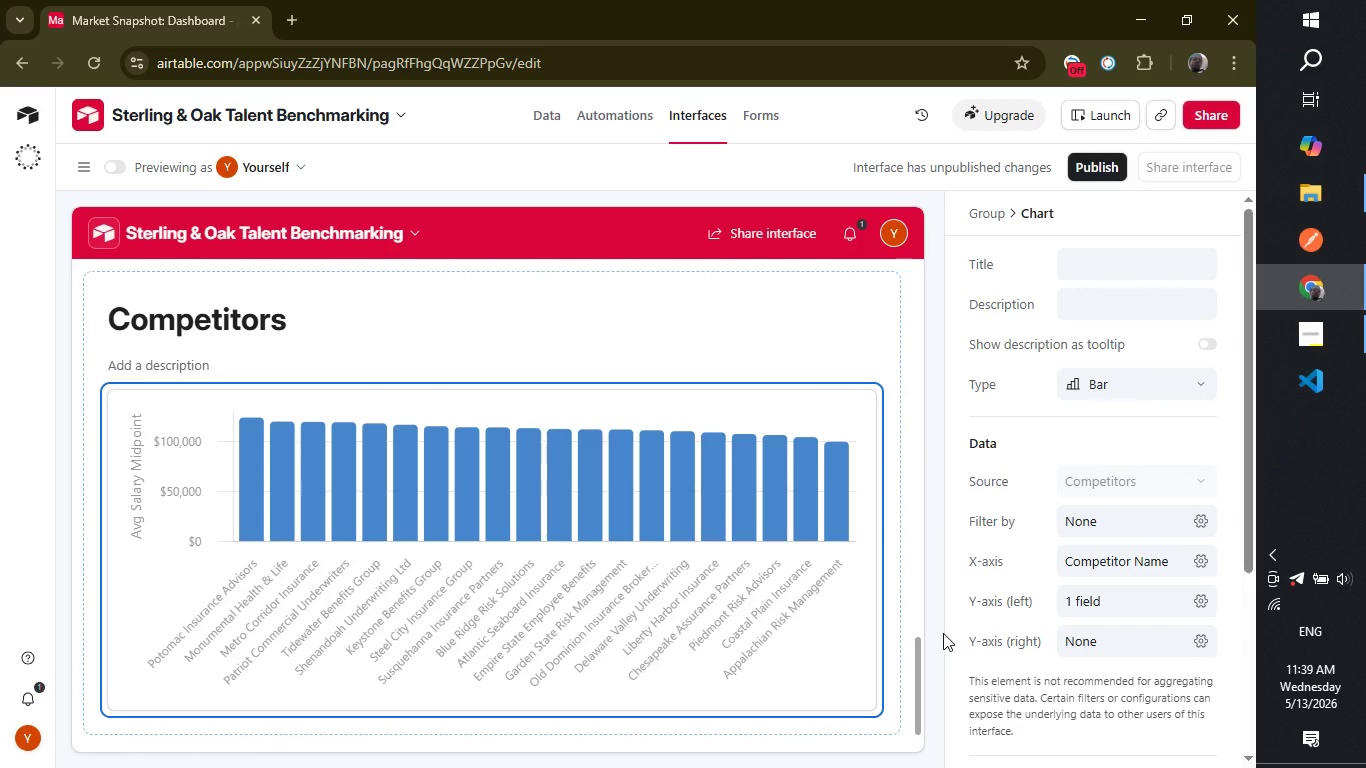 
left_click([210, 323])
 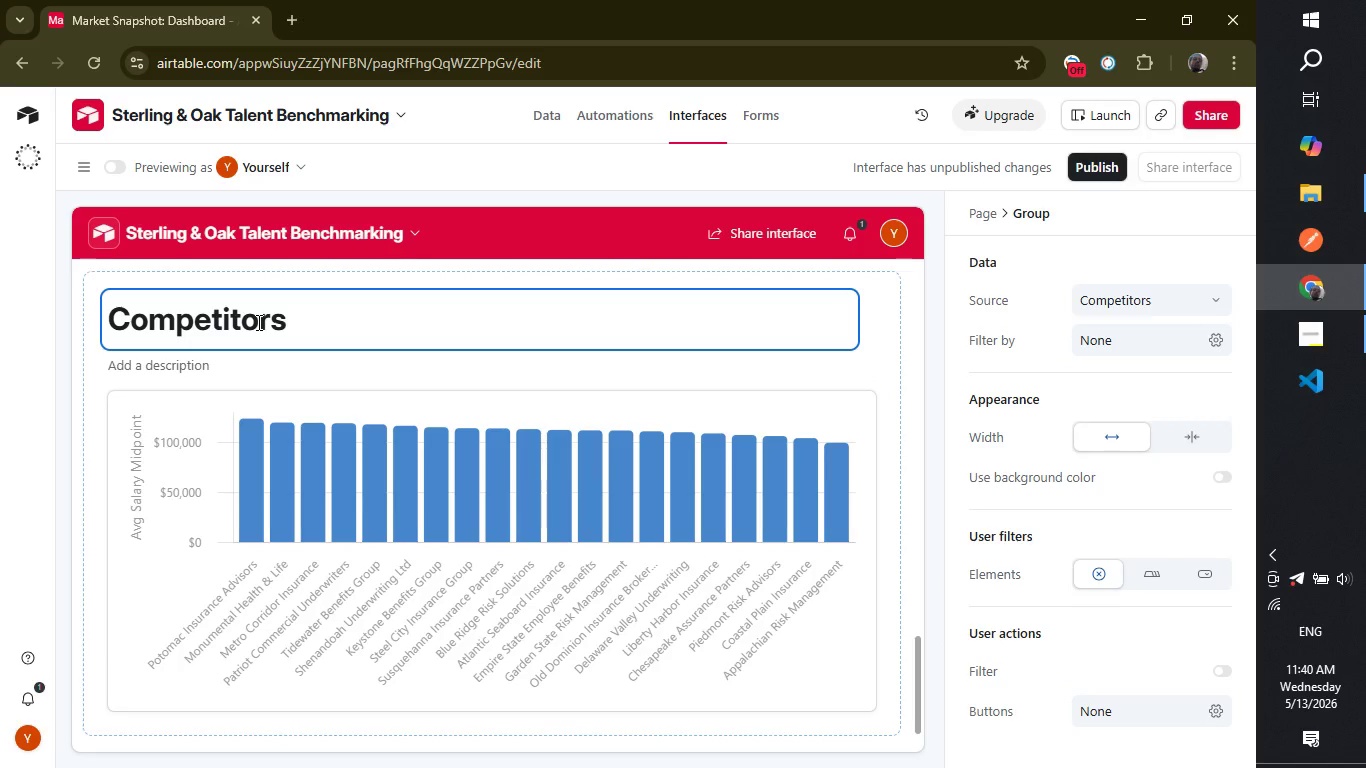 
double_click([257, 322])
 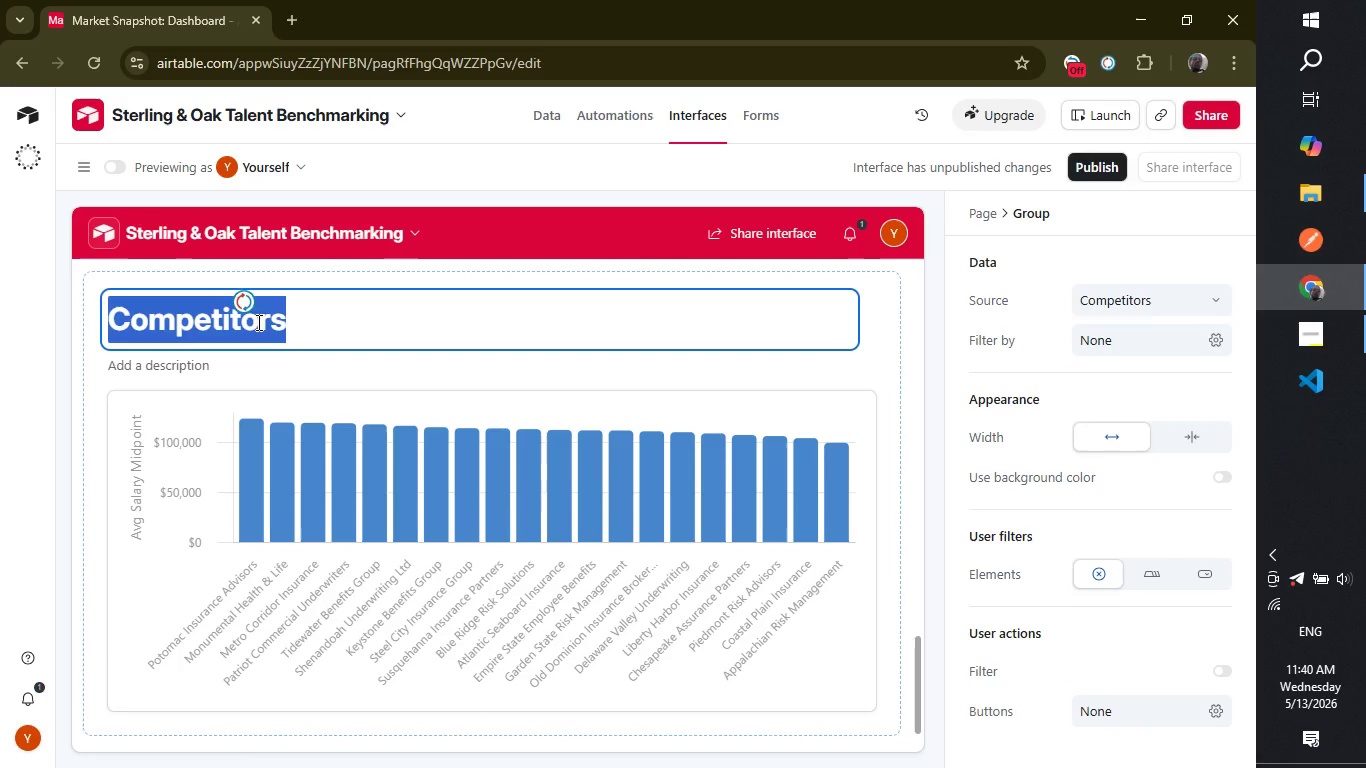 
key(Backspace)
 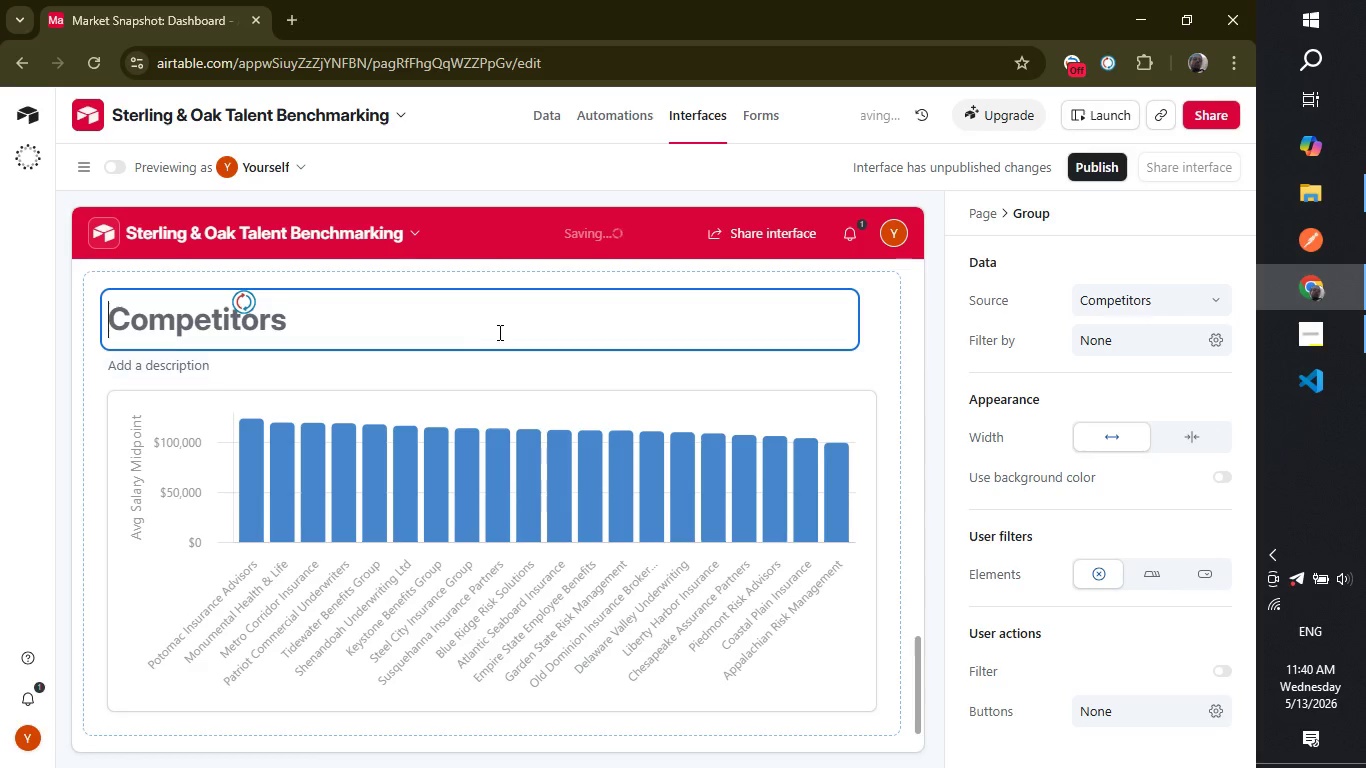 
left_click([498, 332])
 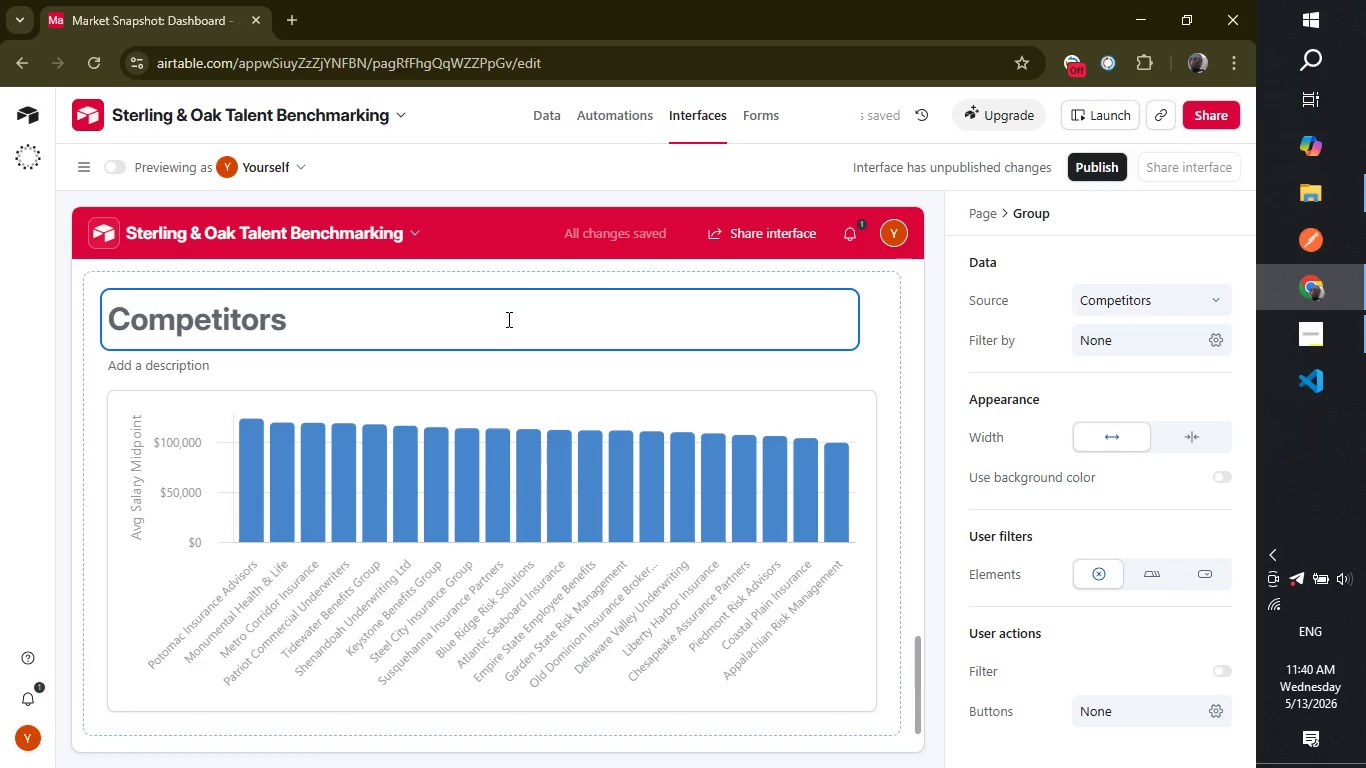 
right_click([498, 331])
 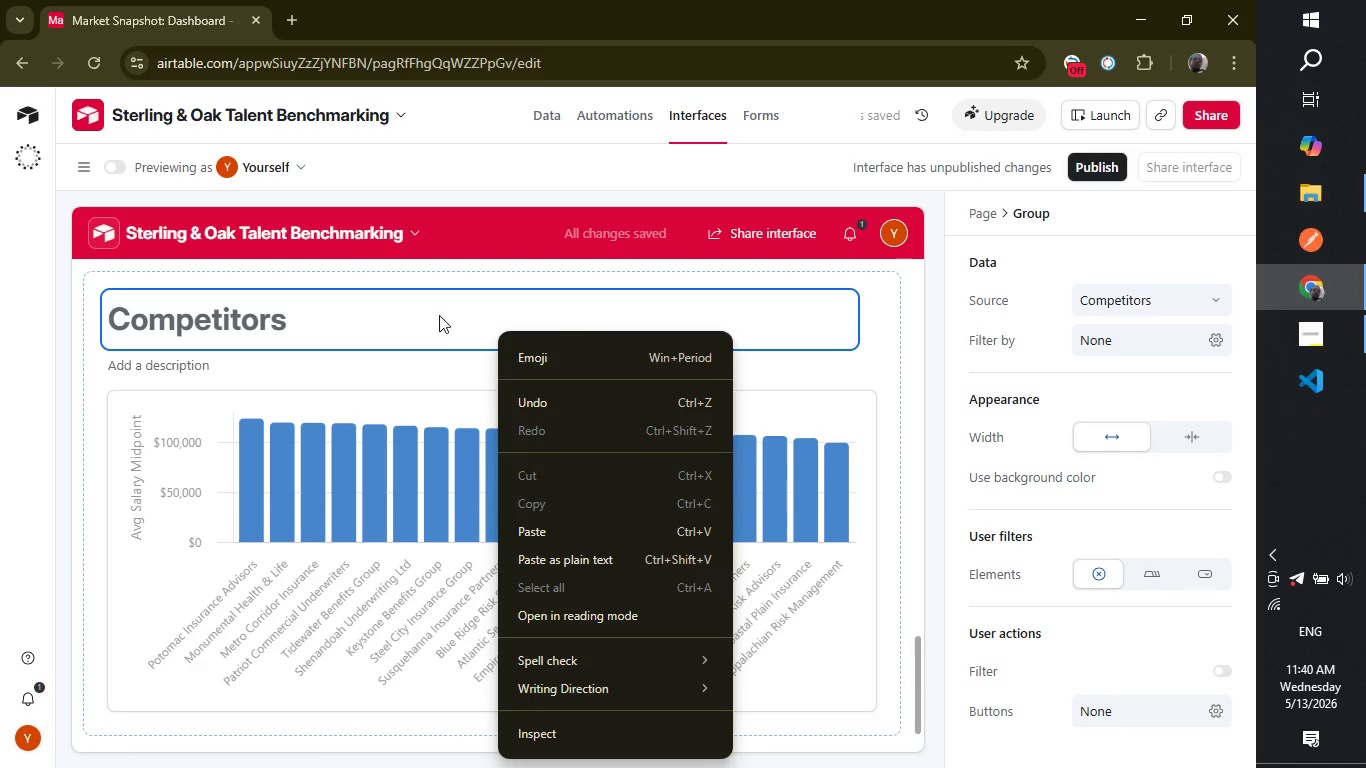 
left_click([438, 314])
 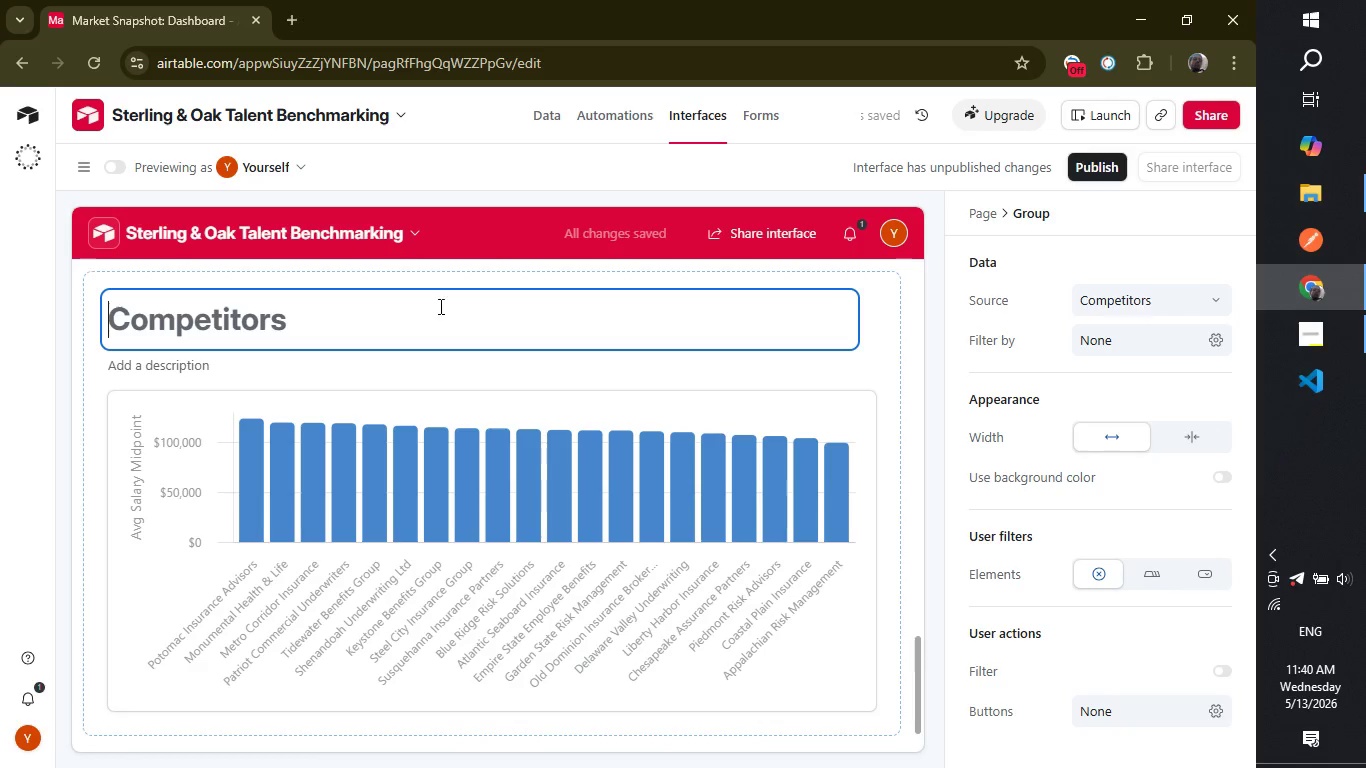 
right_click([438, 314])
 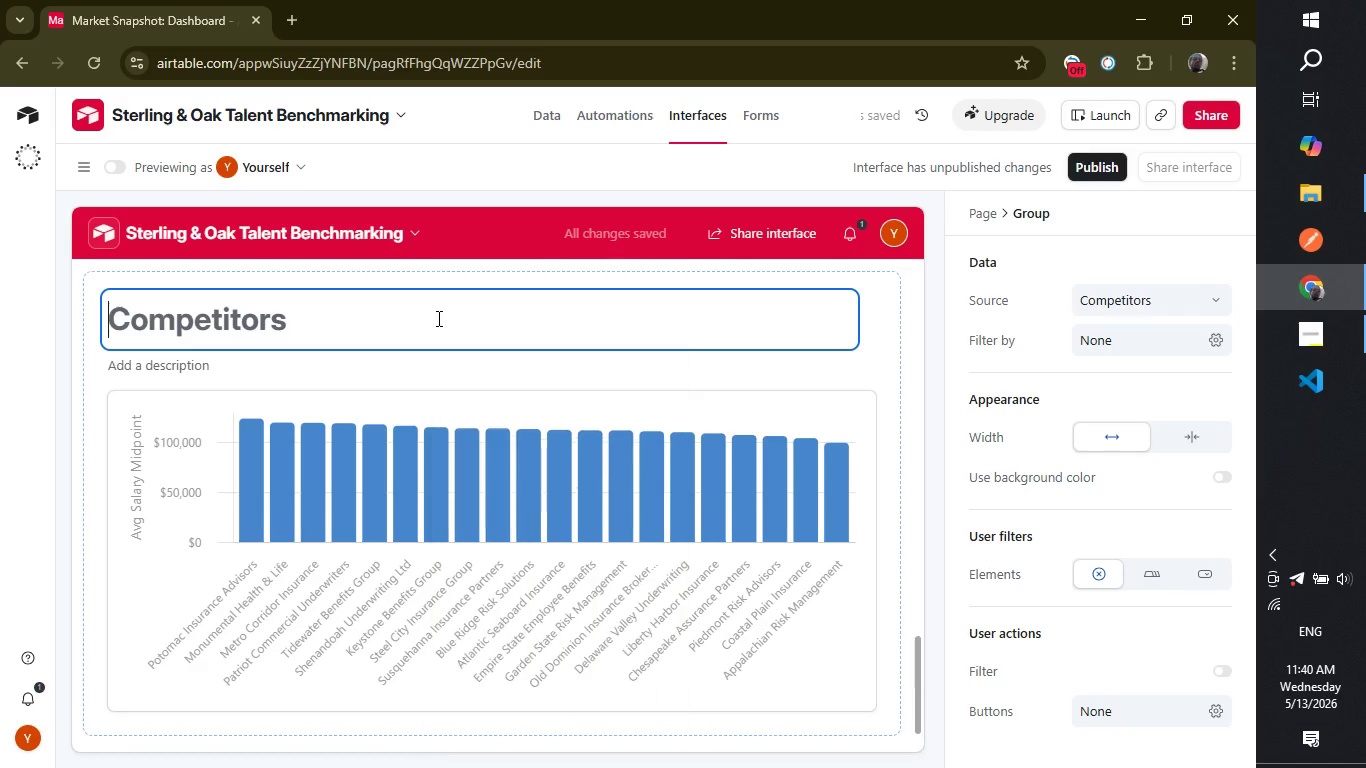 
double_click([437, 318])
 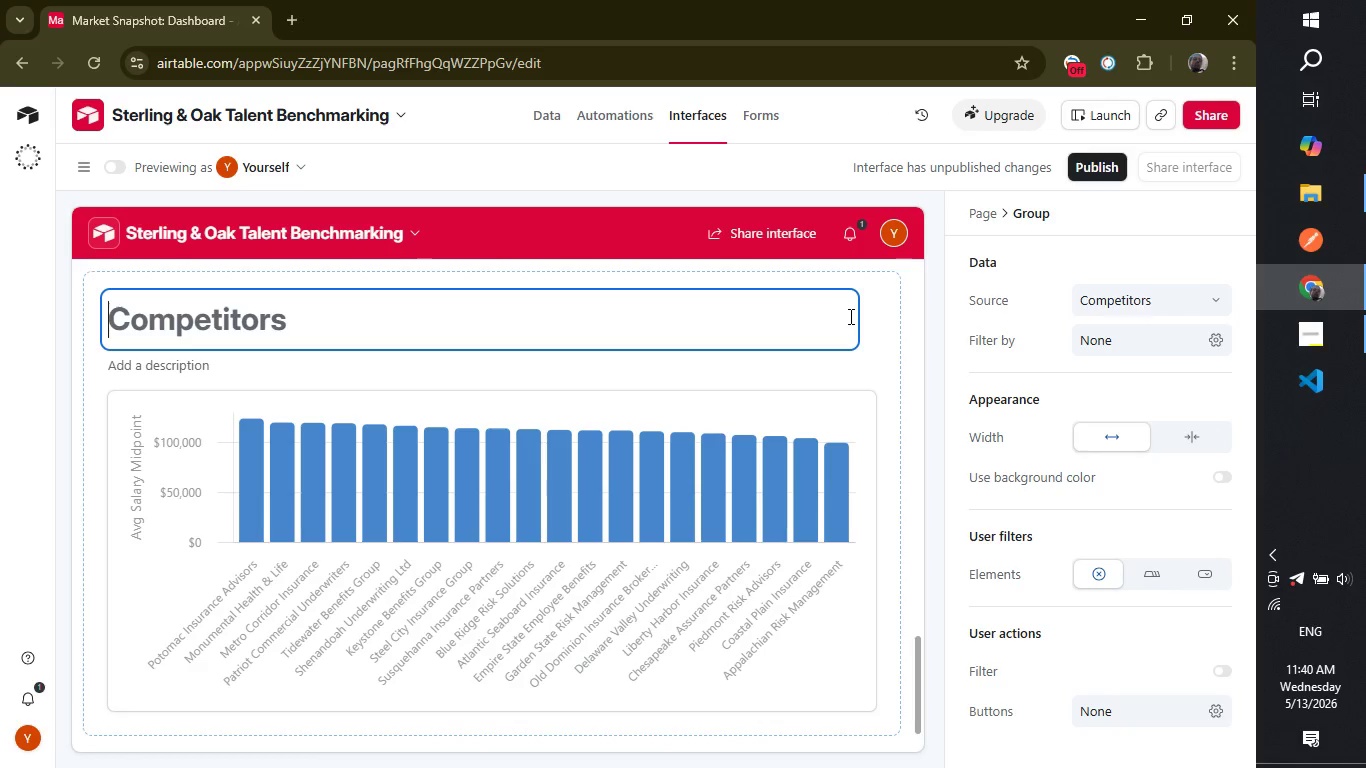 
double_click([849, 316])
 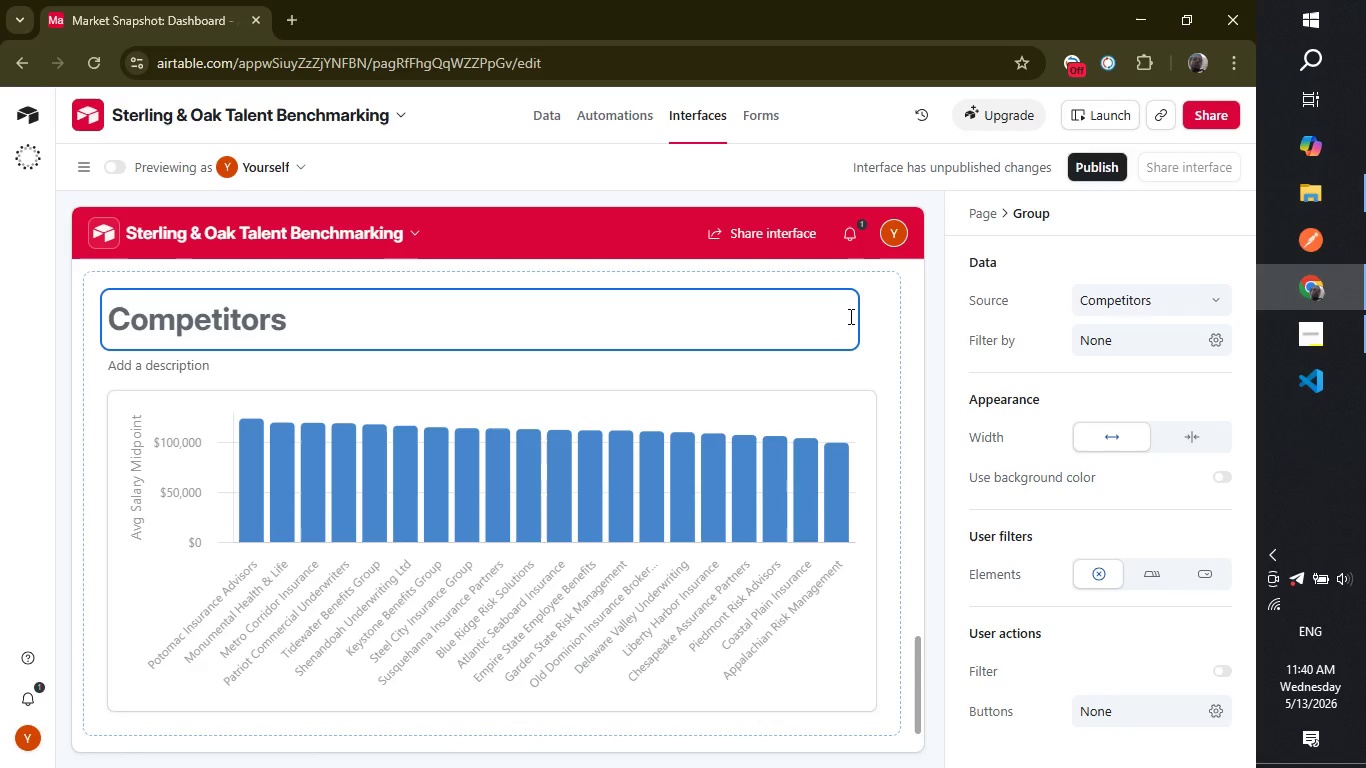 
triple_click([849, 316])
 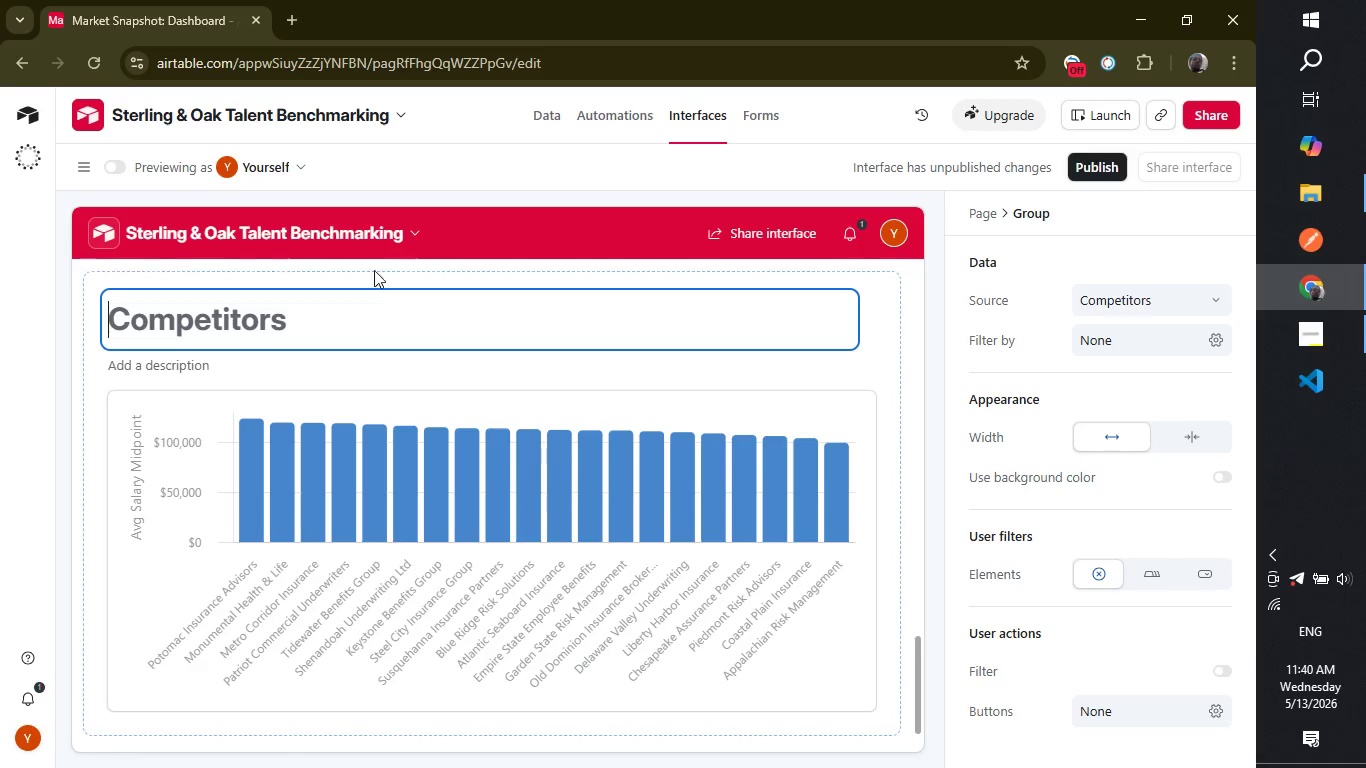 
wait(7.75)
 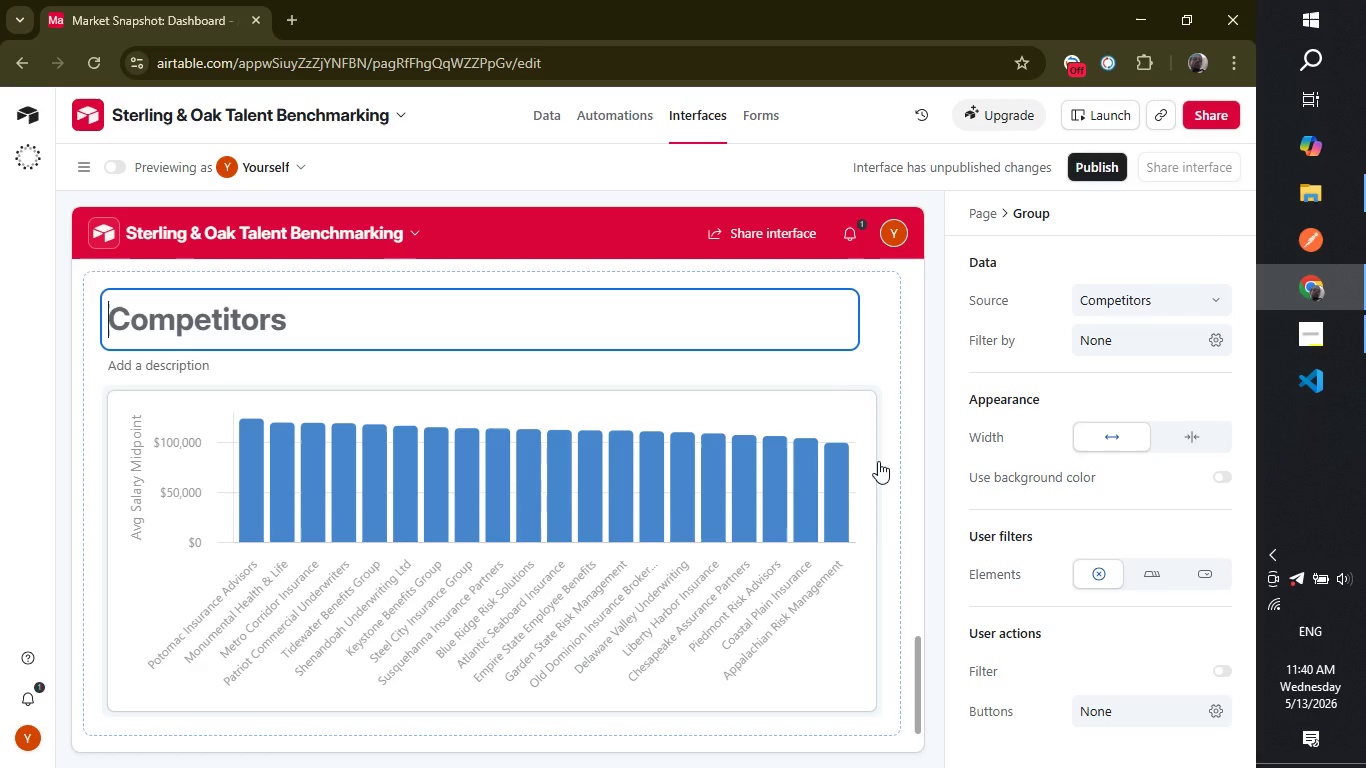 
double_click([1186, 309])
 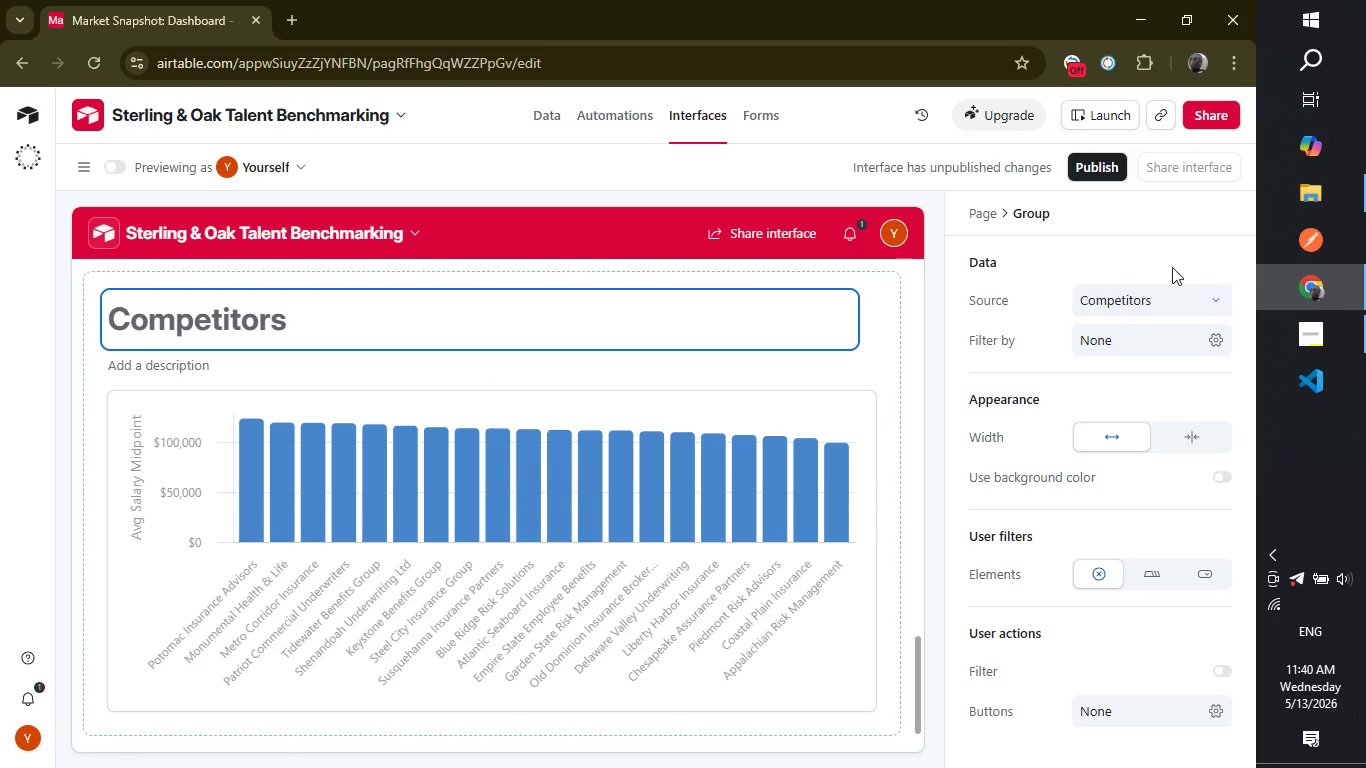 
left_click([1169, 270])
 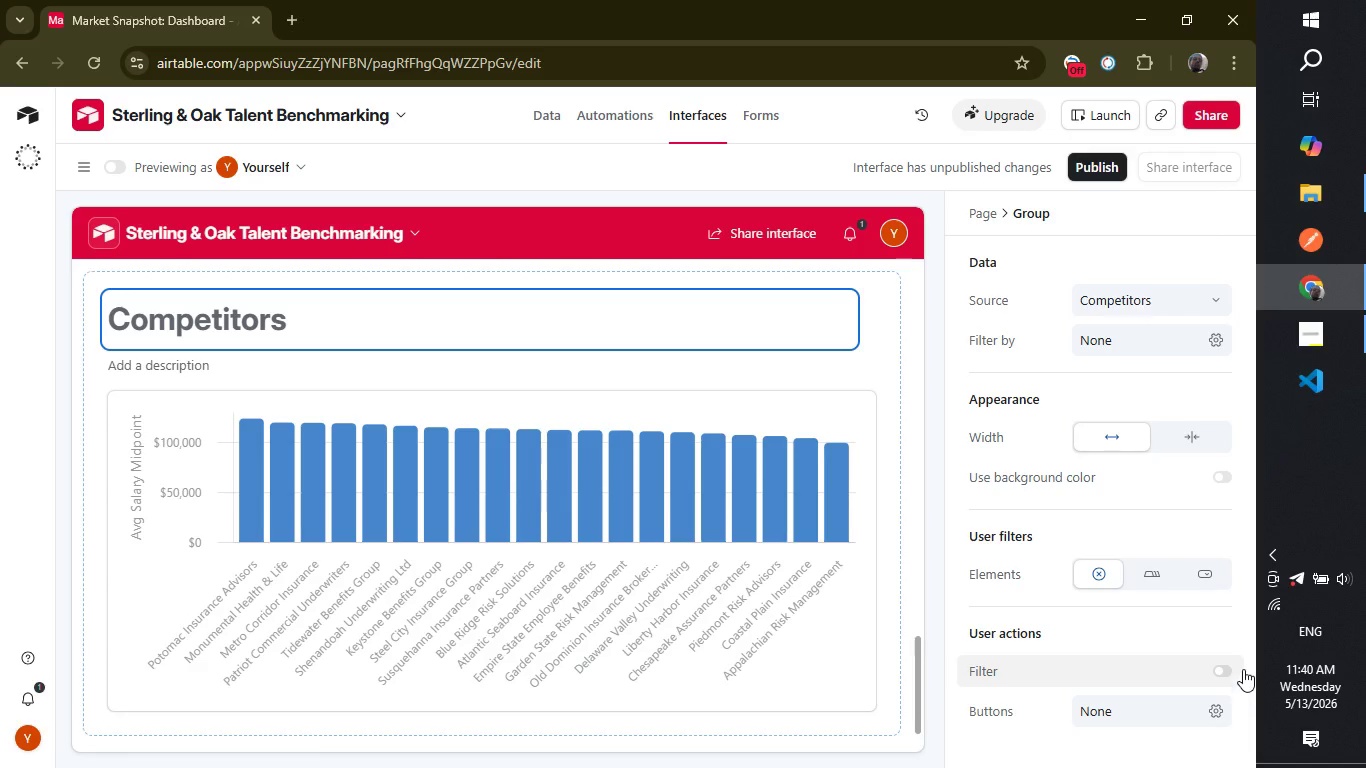 
wait(5.3)
 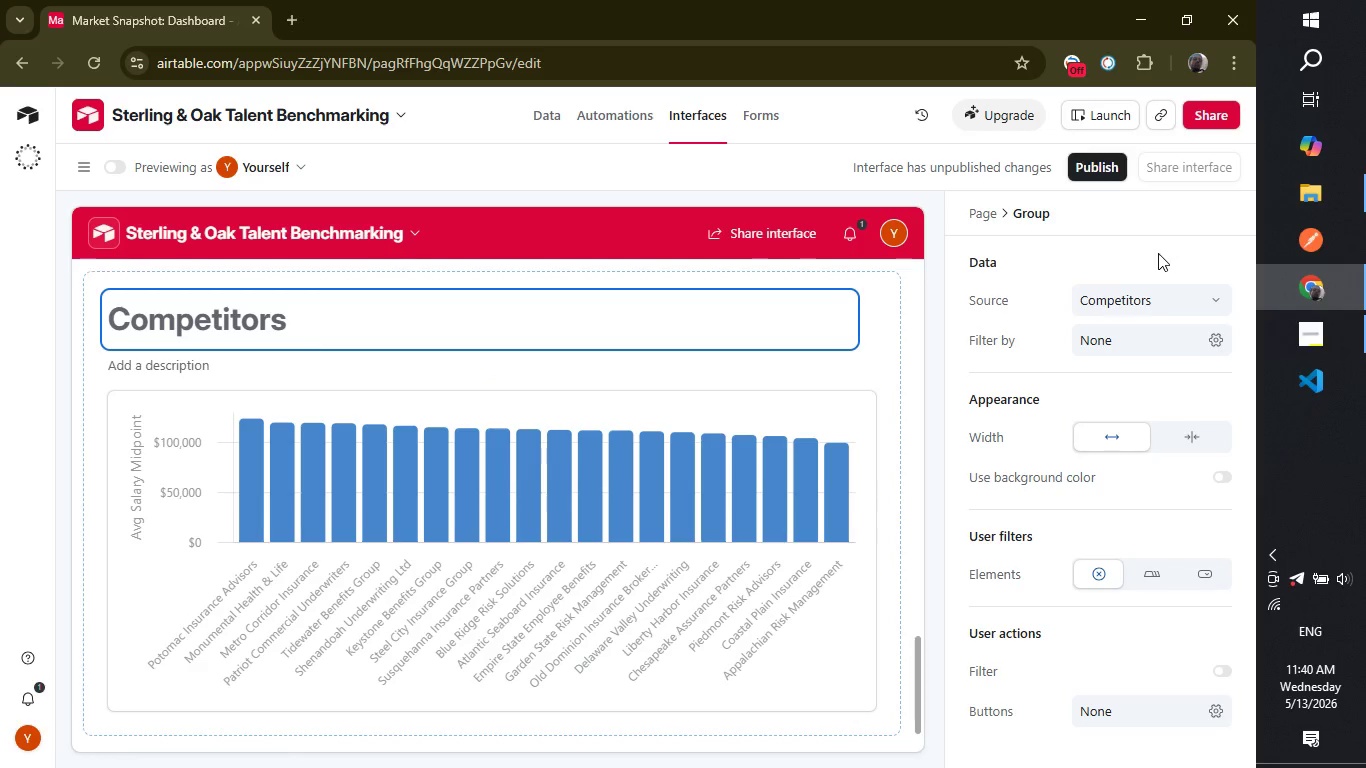 
left_click([732, 484])
 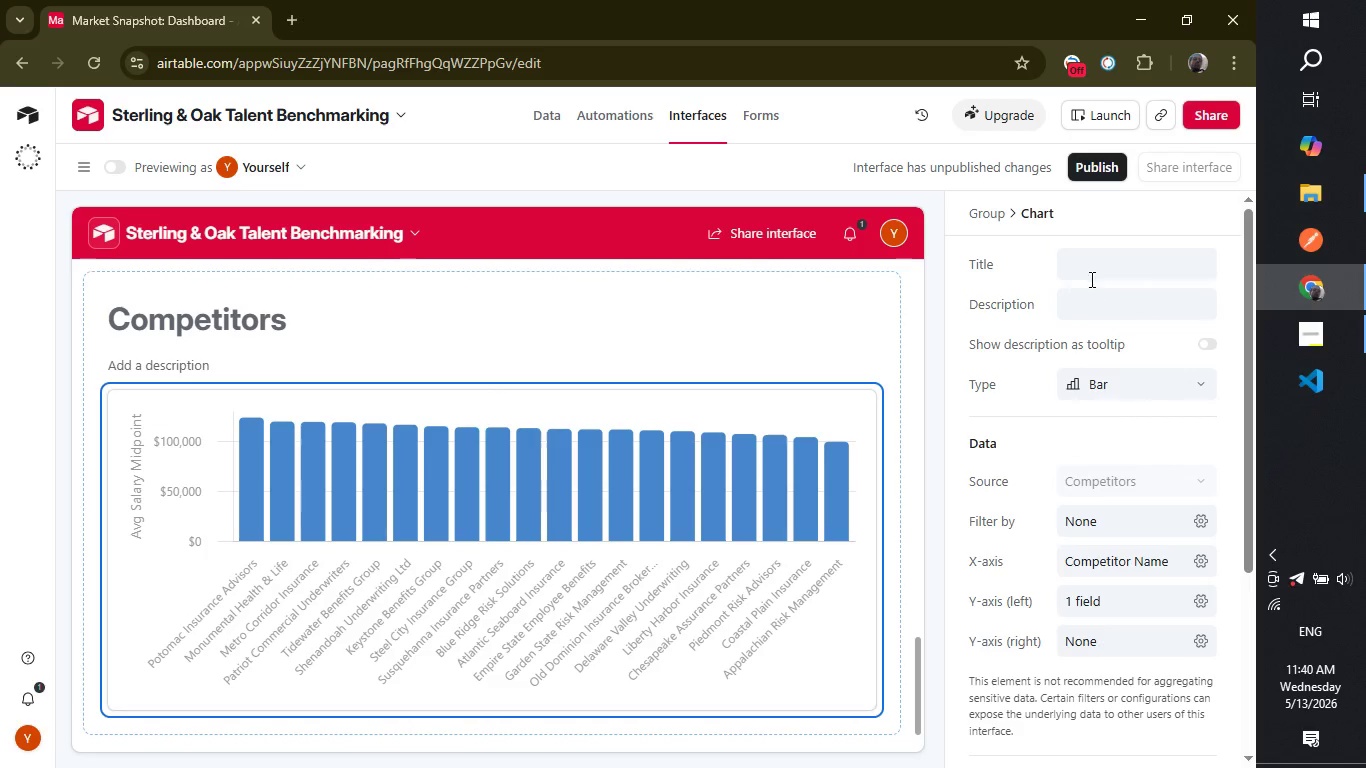 
left_click([1091, 276])
 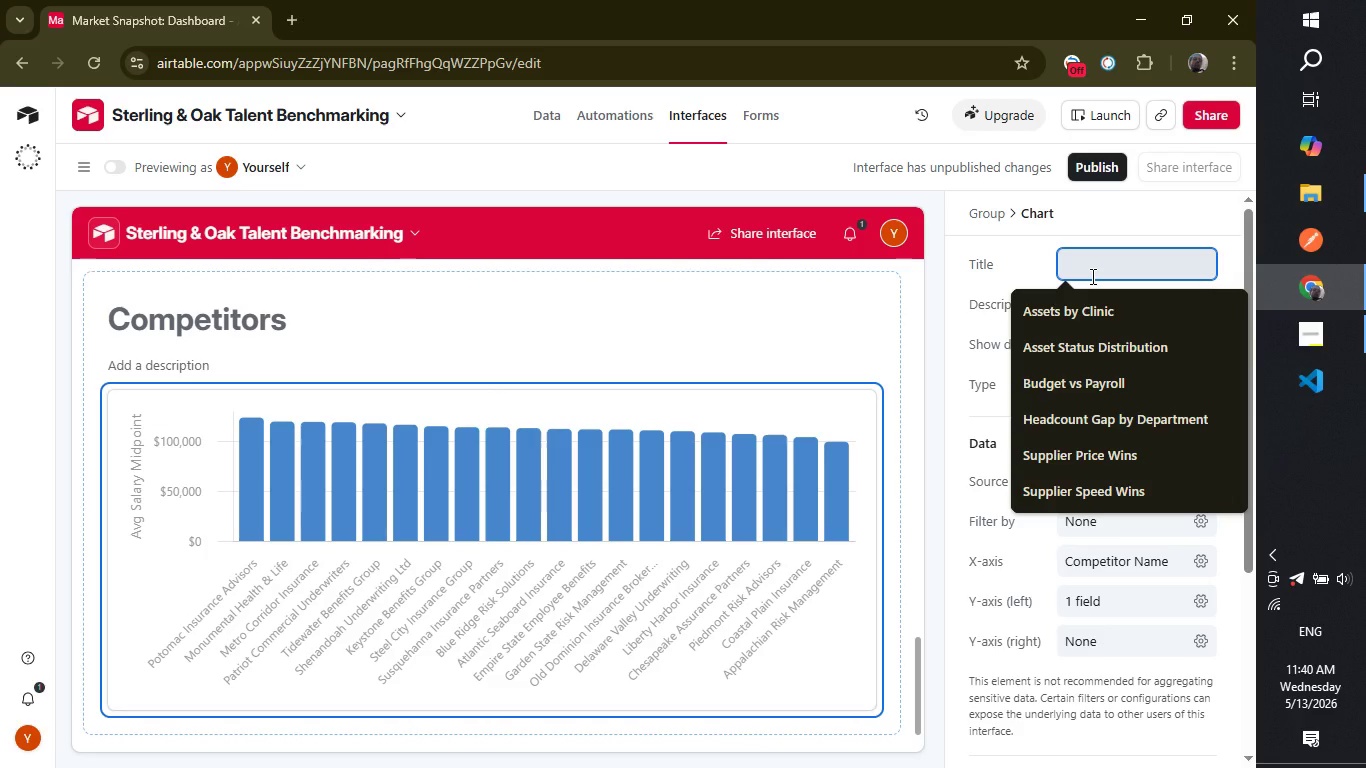 
wait(5.14)
 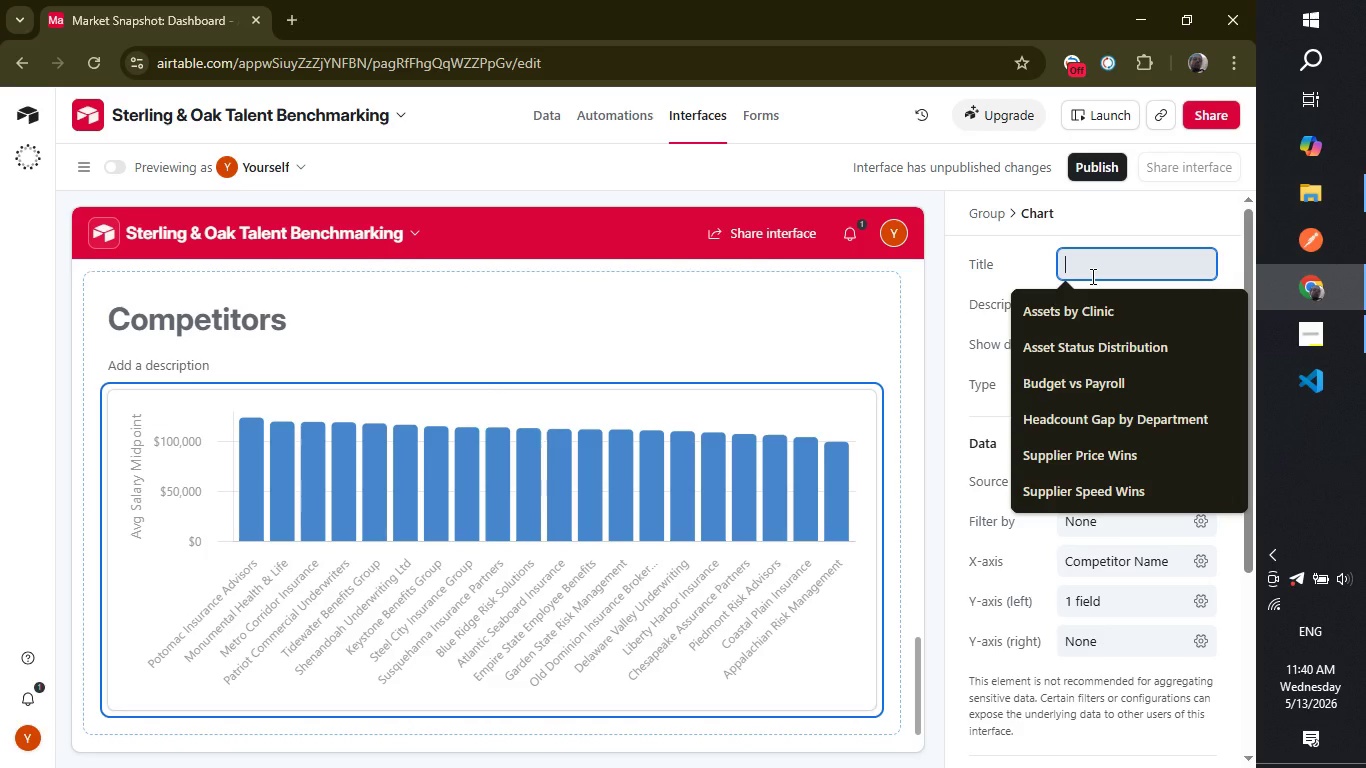 
type(Average Competitor Salary Benchmark)
 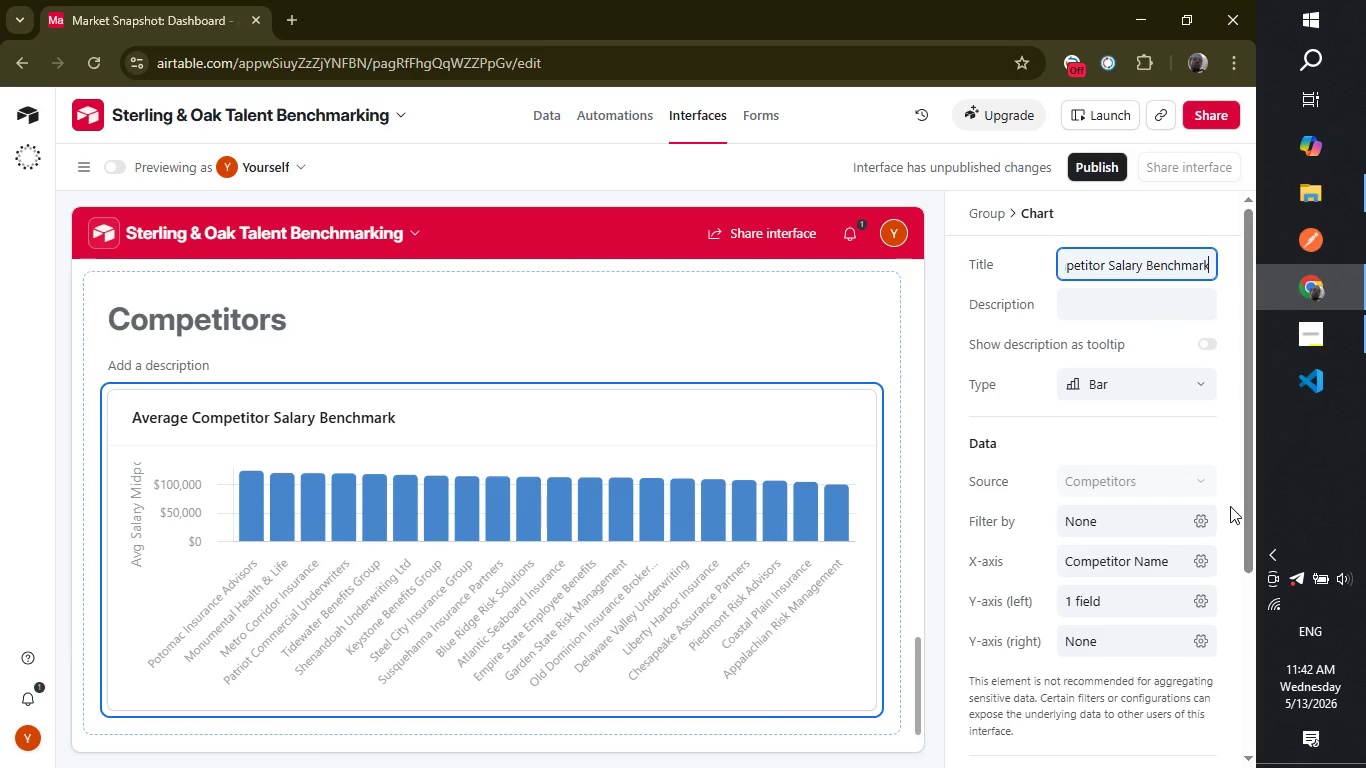 
wait(86.56)
 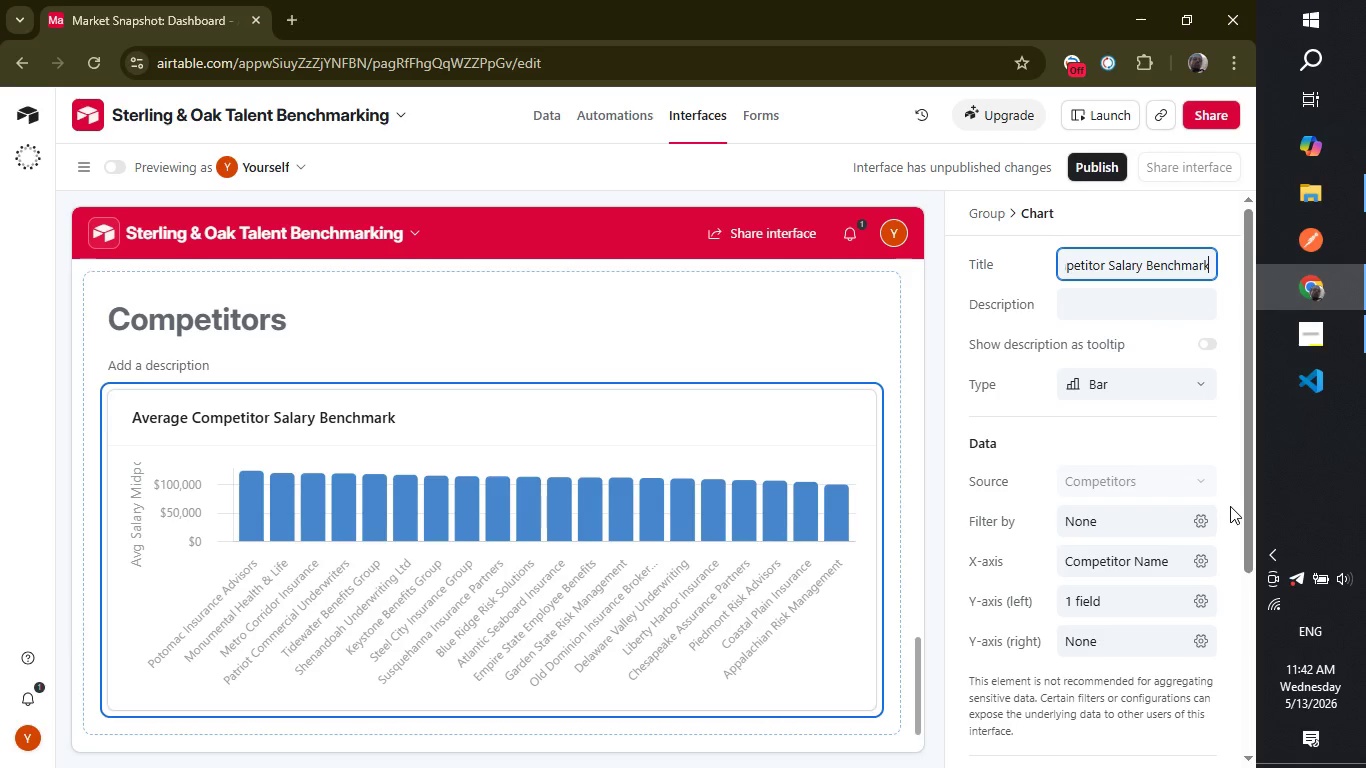 
left_click([552, 123])
 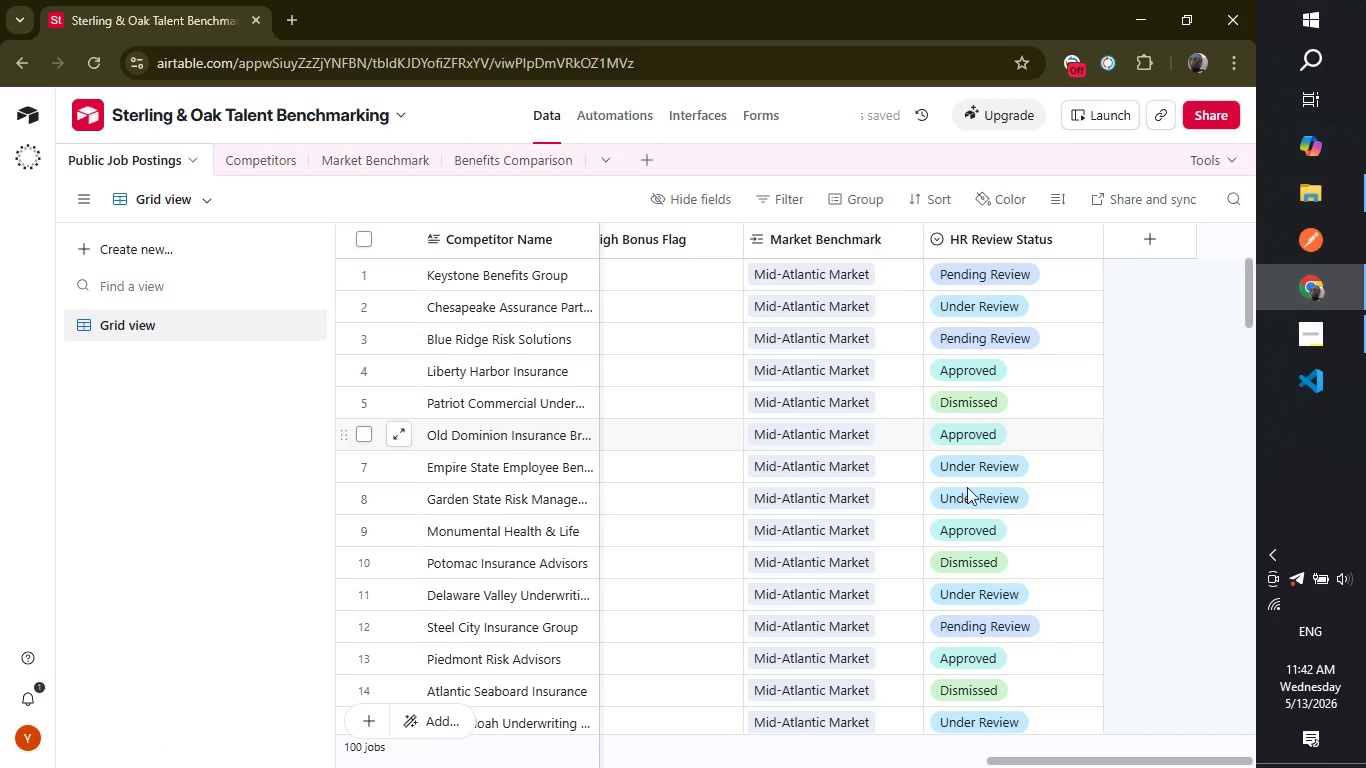 
wait(6.77)
 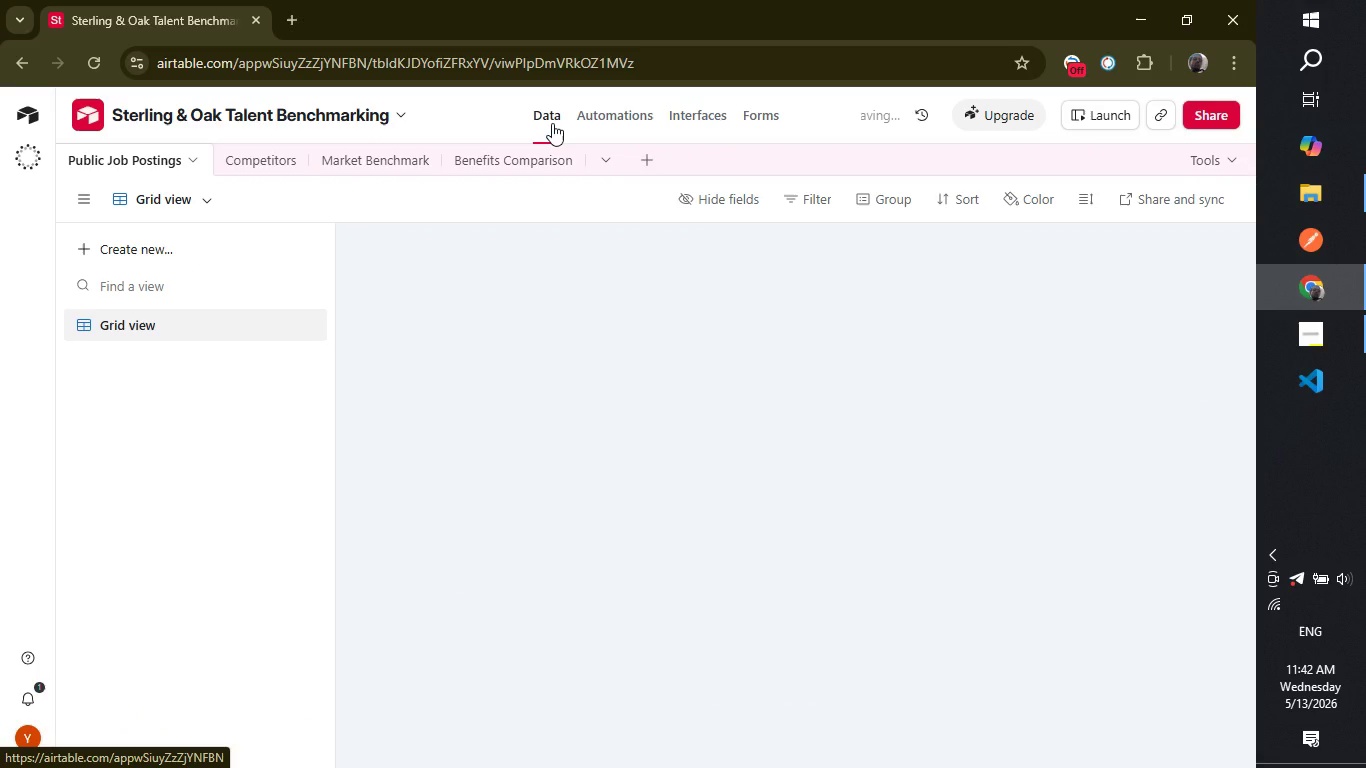 
left_click_drag(start_coordinate=[1059, 757], to_coordinate=[948, 766])
 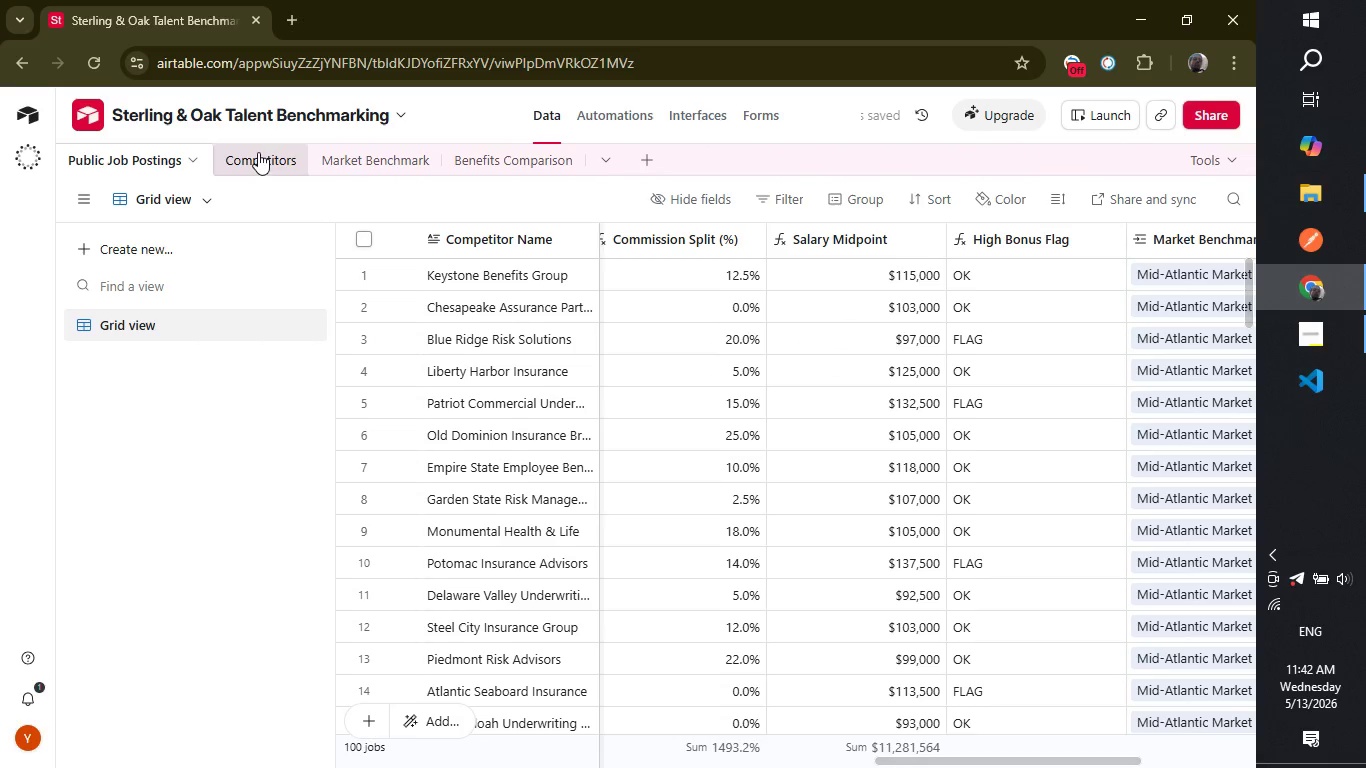 
left_click([258, 152])
 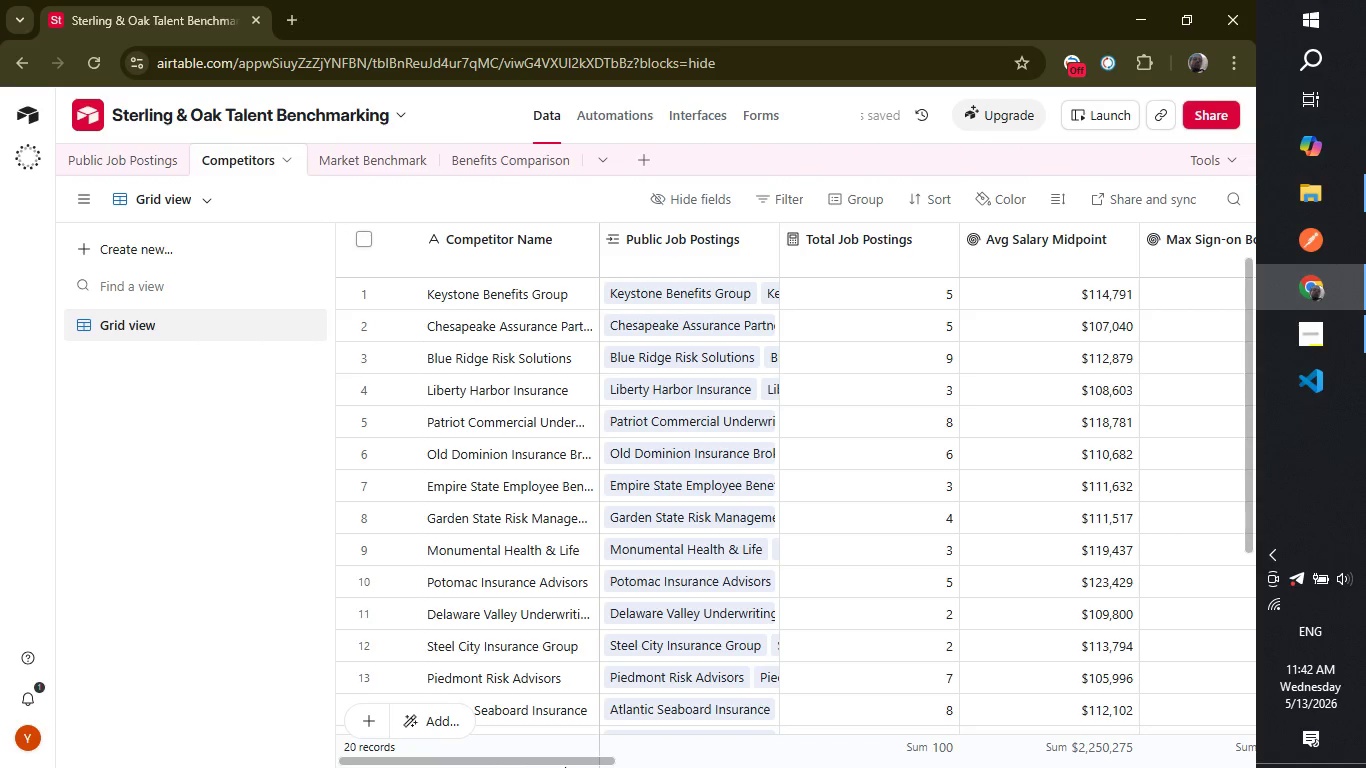 
left_click_drag(start_coordinate=[533, 764], to_coordinate=[776, 764])
 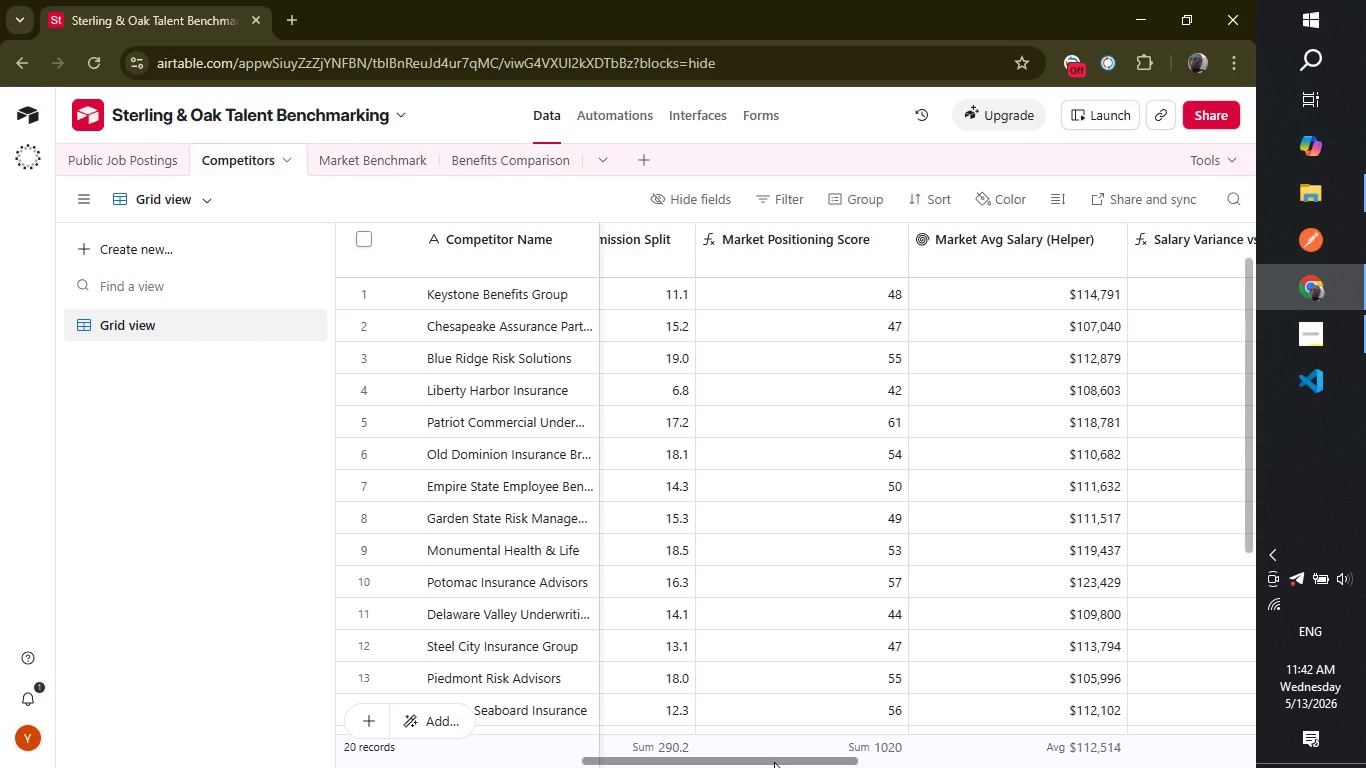 
left_click_drag(start_coordinate=[774, 762], to_coordinate=[1224, 767])
 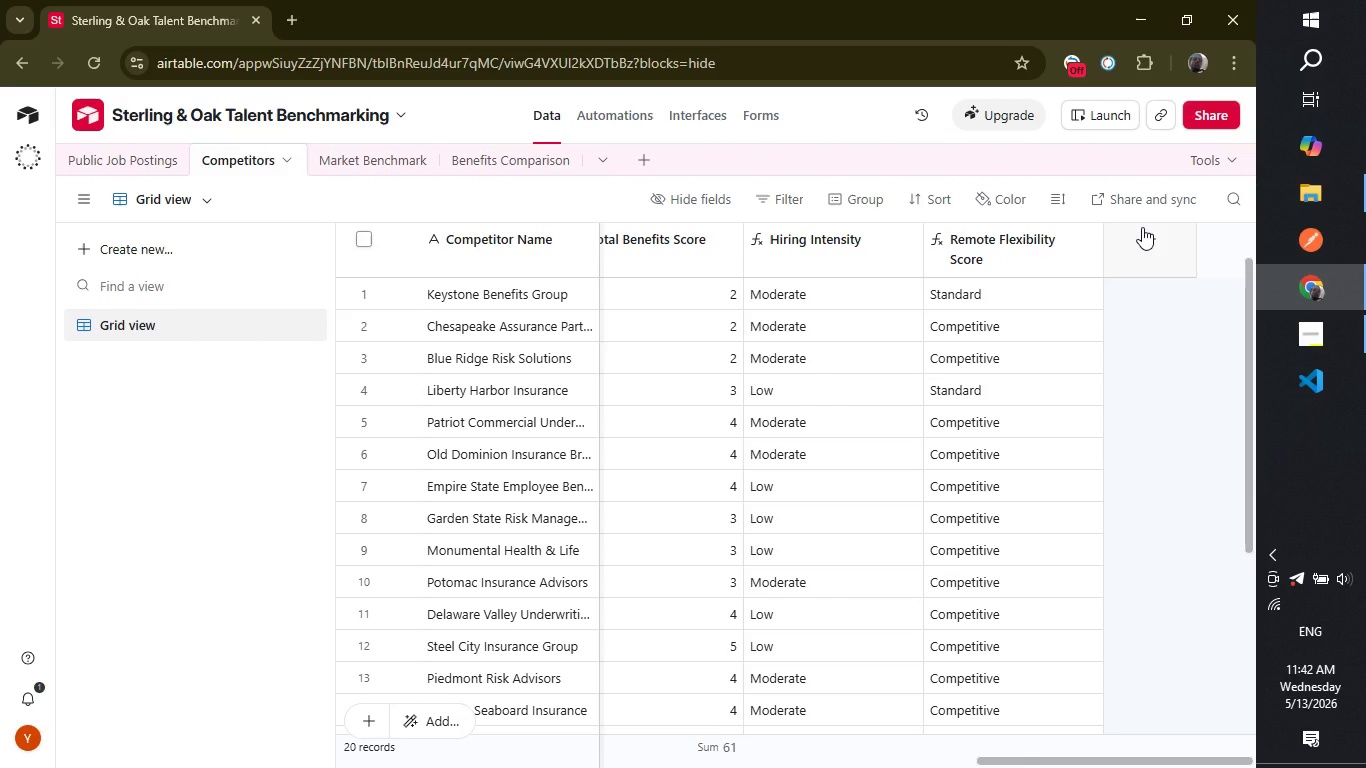 
left_click([1142, 227])
 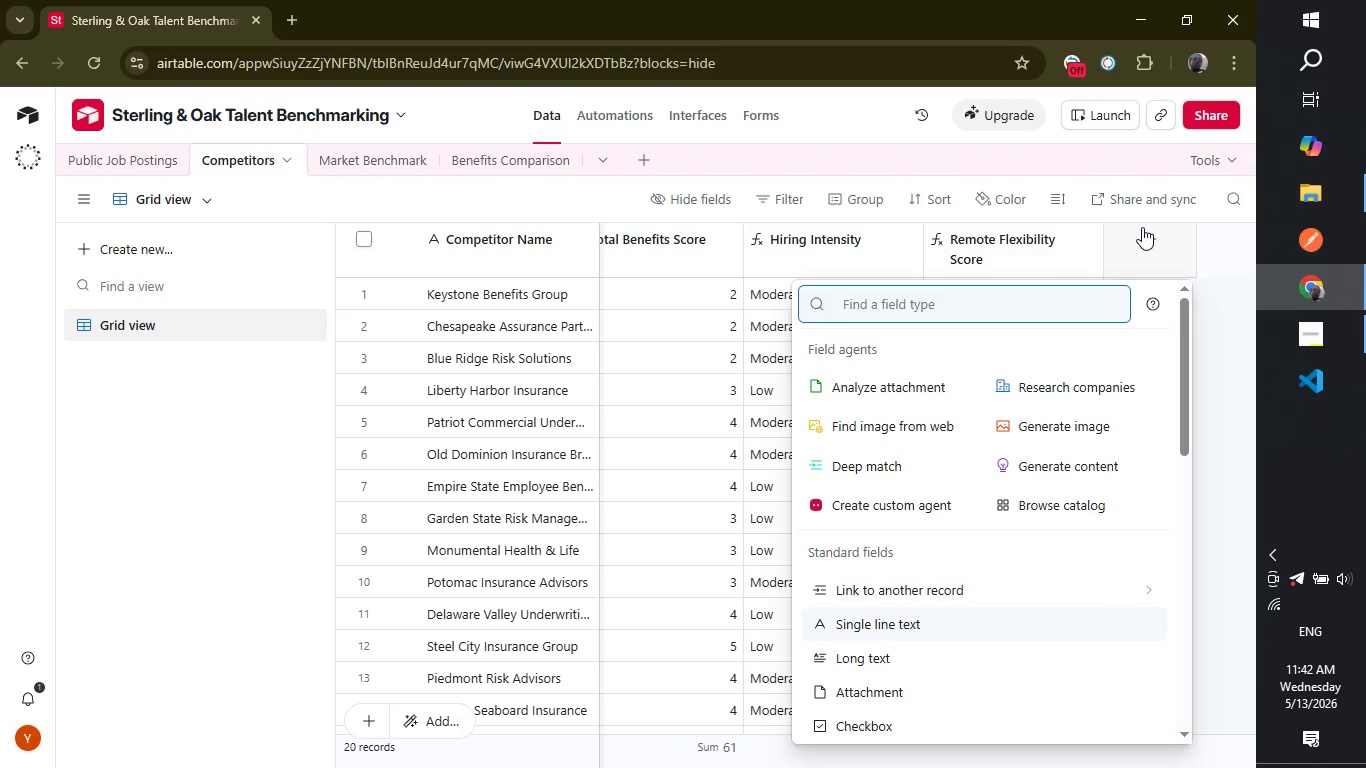 
type(frm)
key(Backspace)
key(Backspace)
type(orm)
 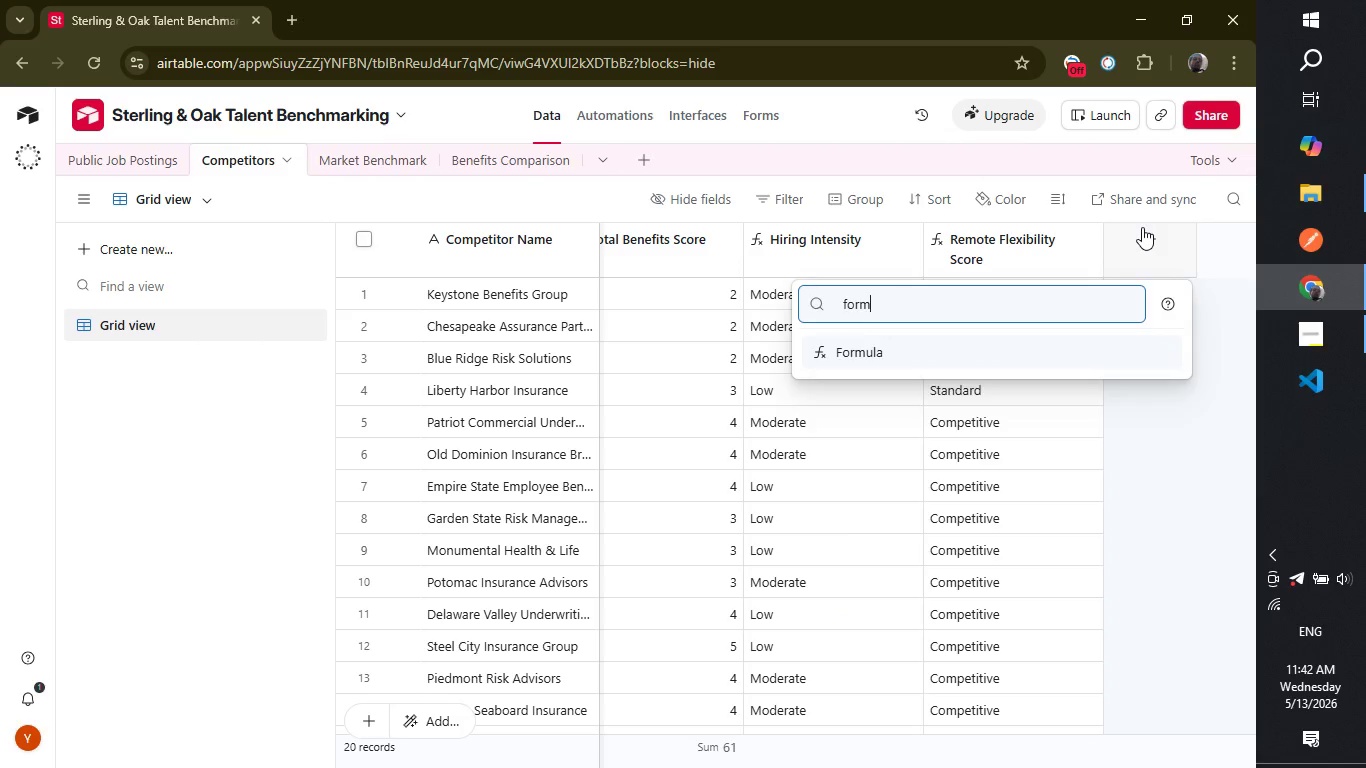 
key(Enter)
 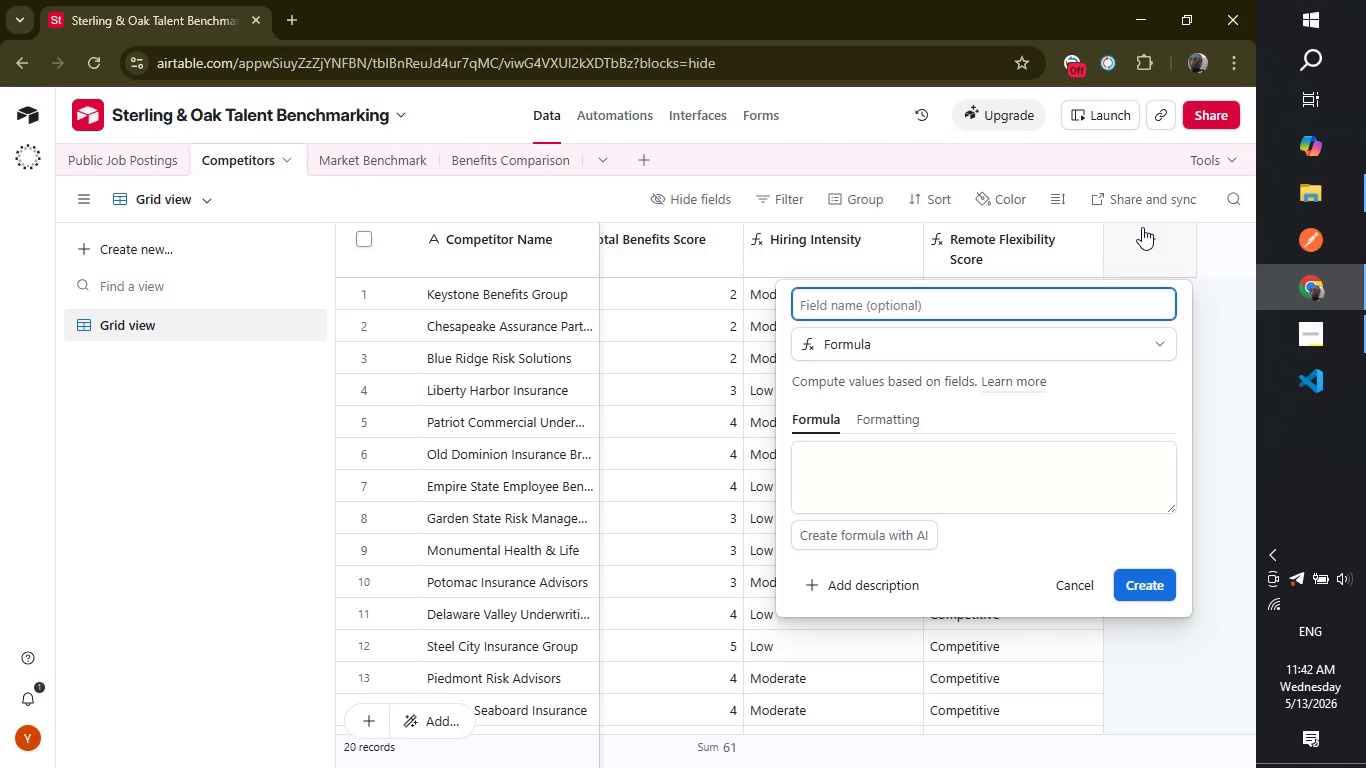 
type(Threat Level)
 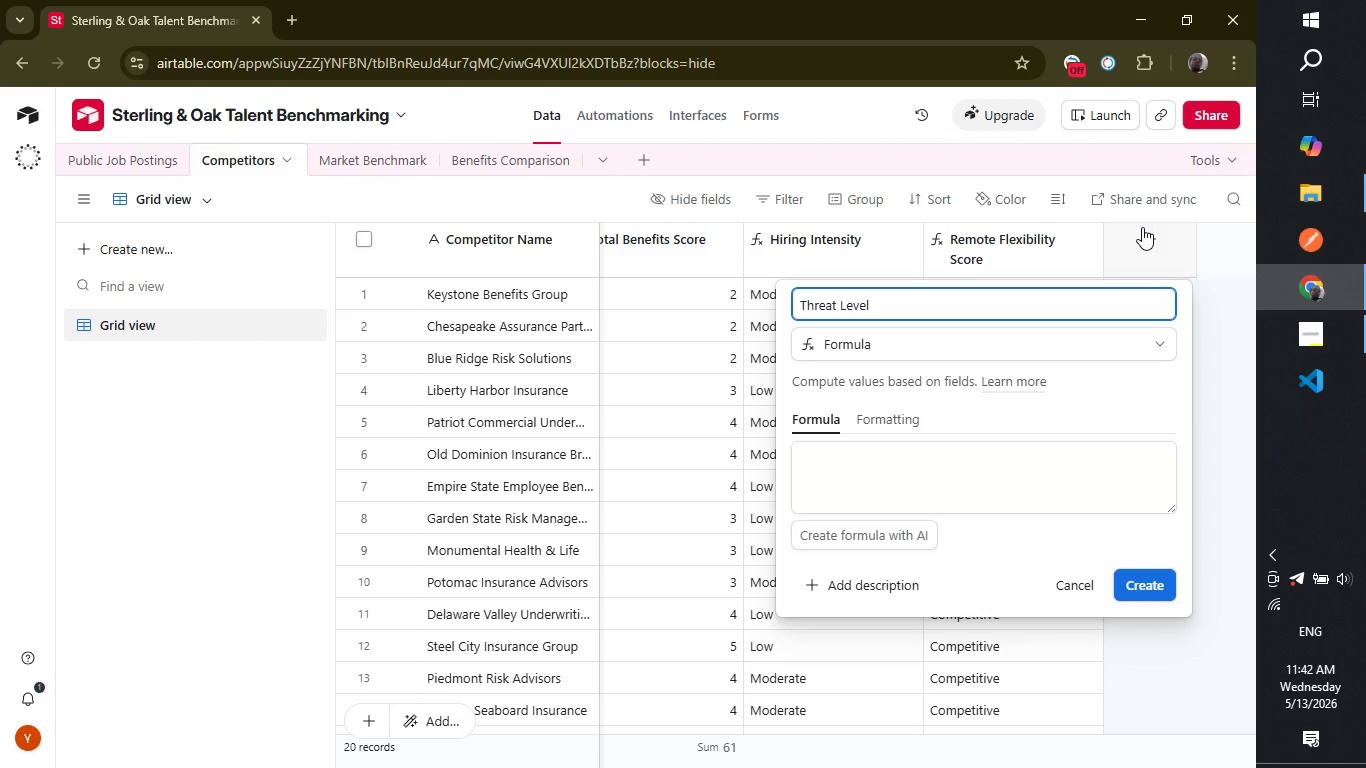 
key(Enter)
 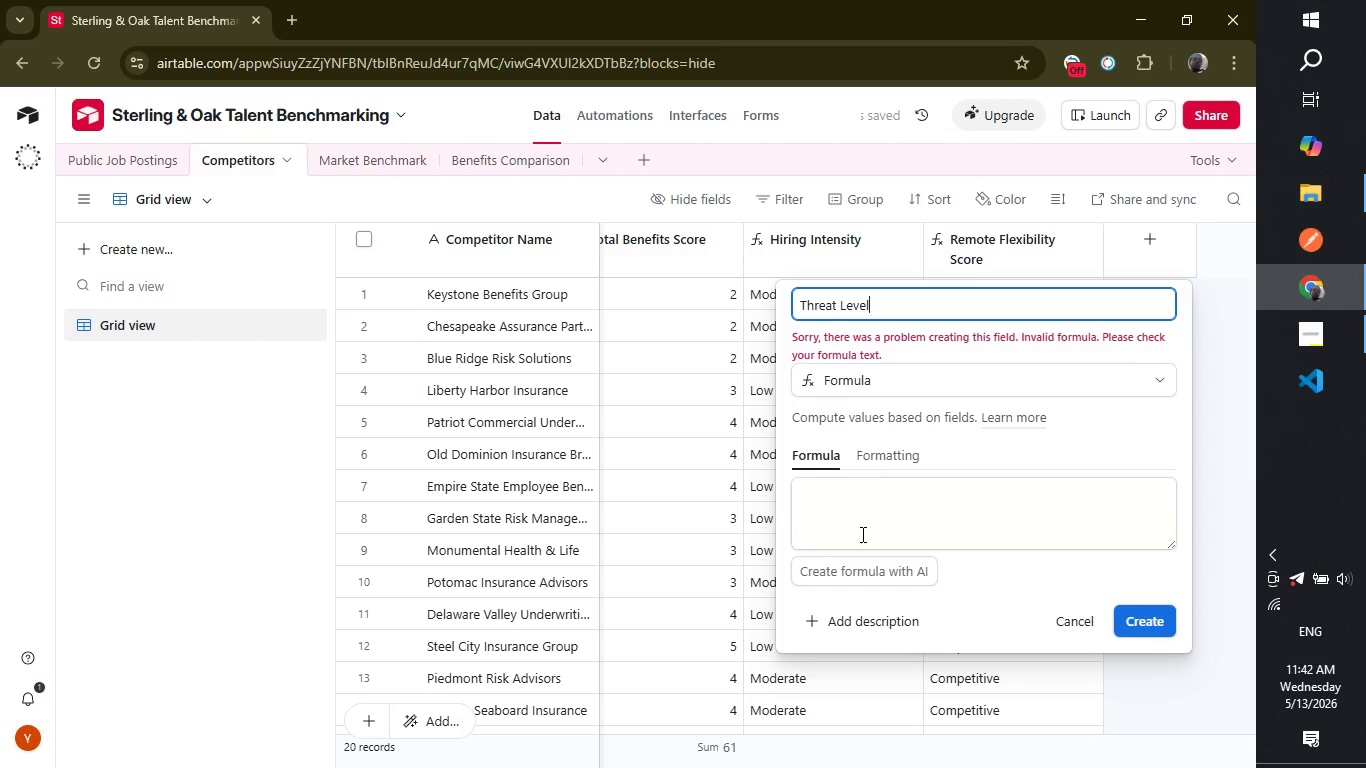 
left_click([886, 512])
 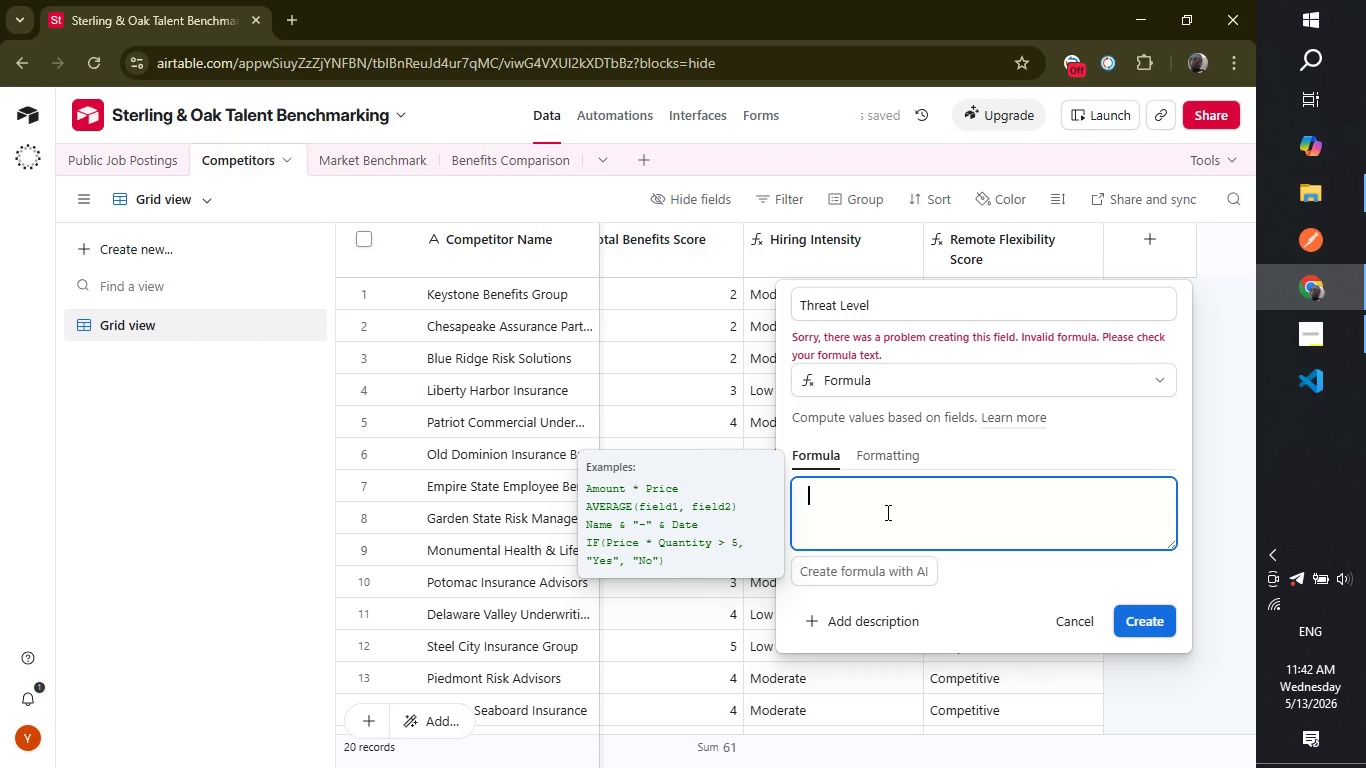 
type(if)
 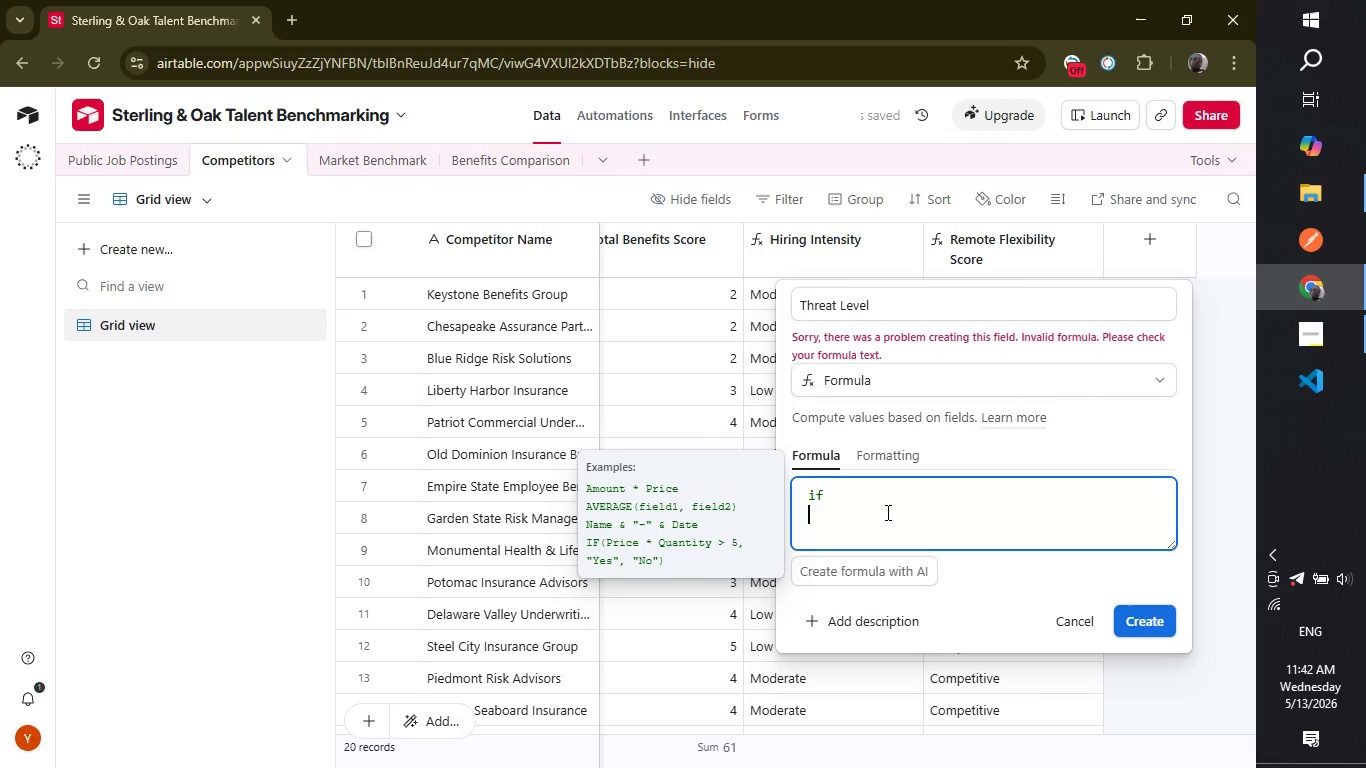 
key(Enter)
 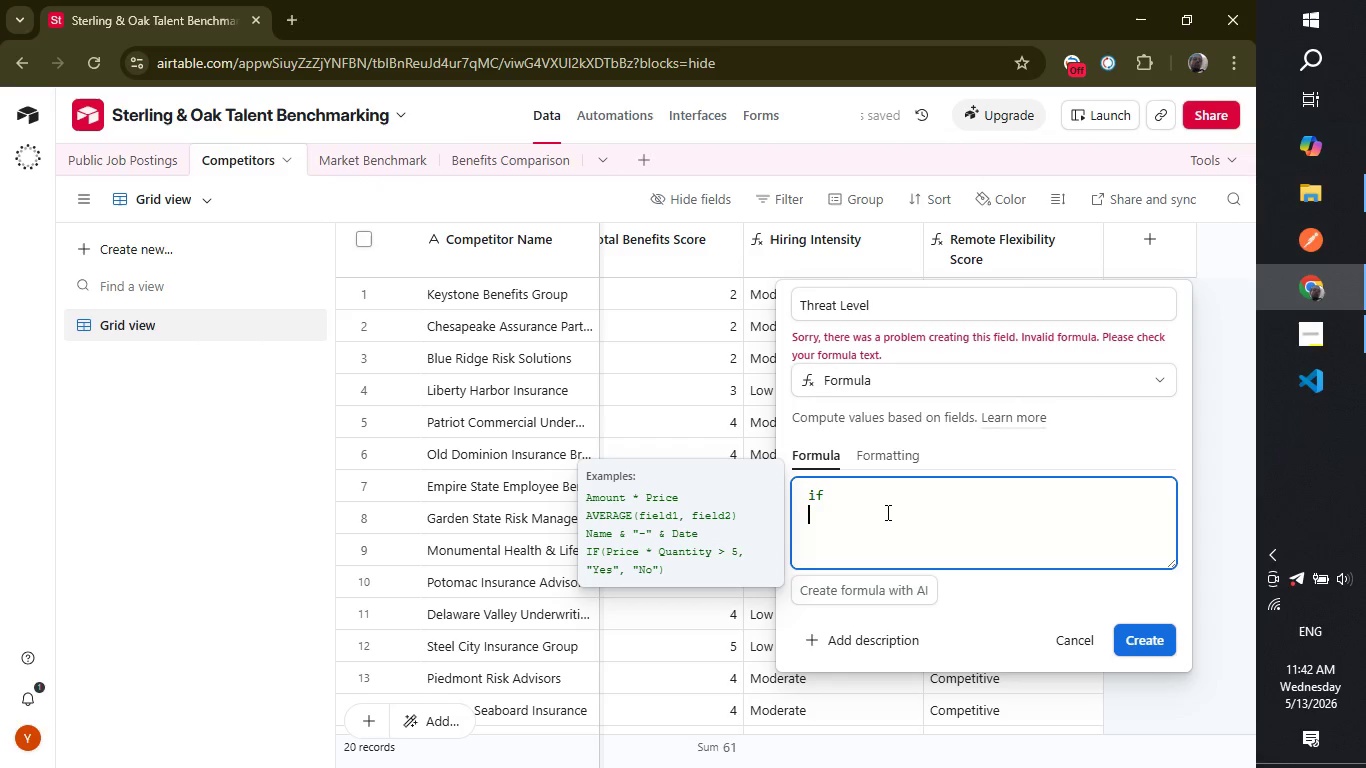 
key(Backspace)
key(Backspace)
key(Backspace)
type(if)
 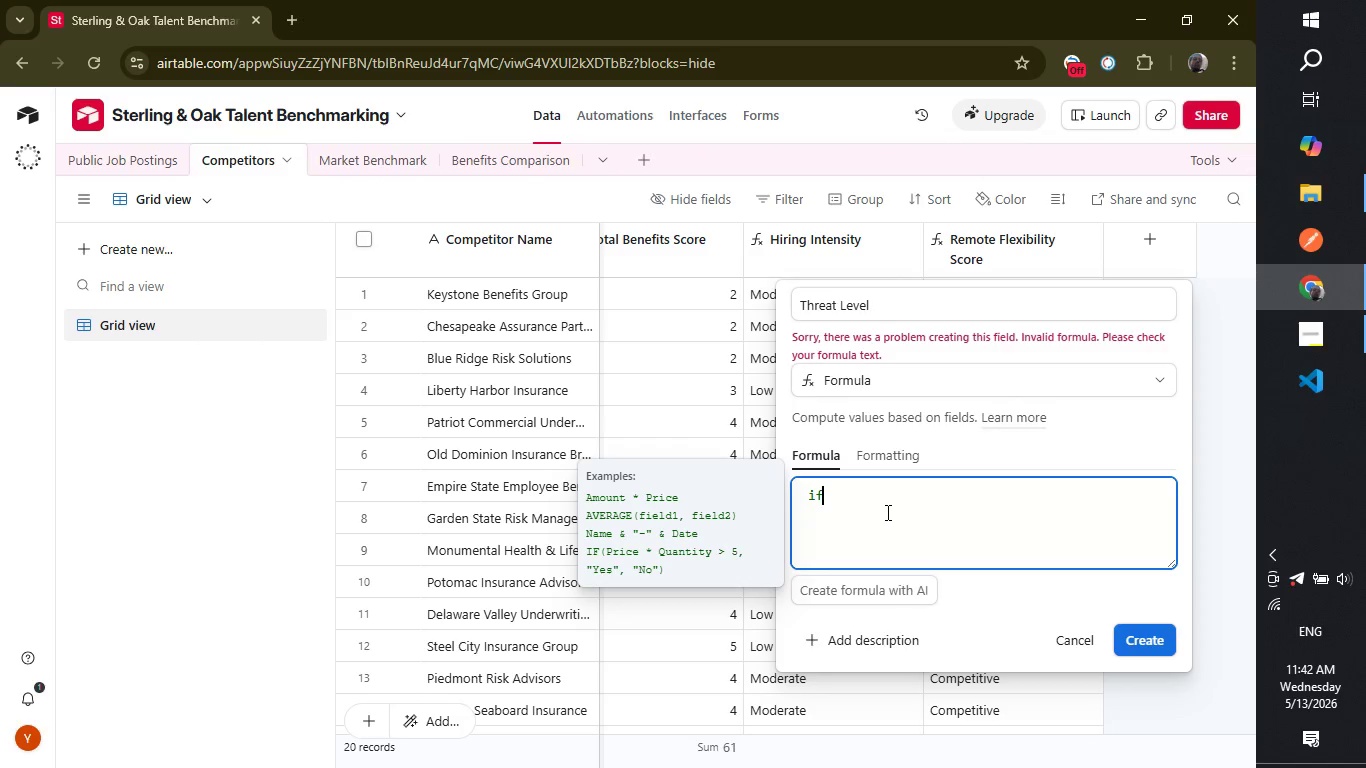 
key(Enter)
 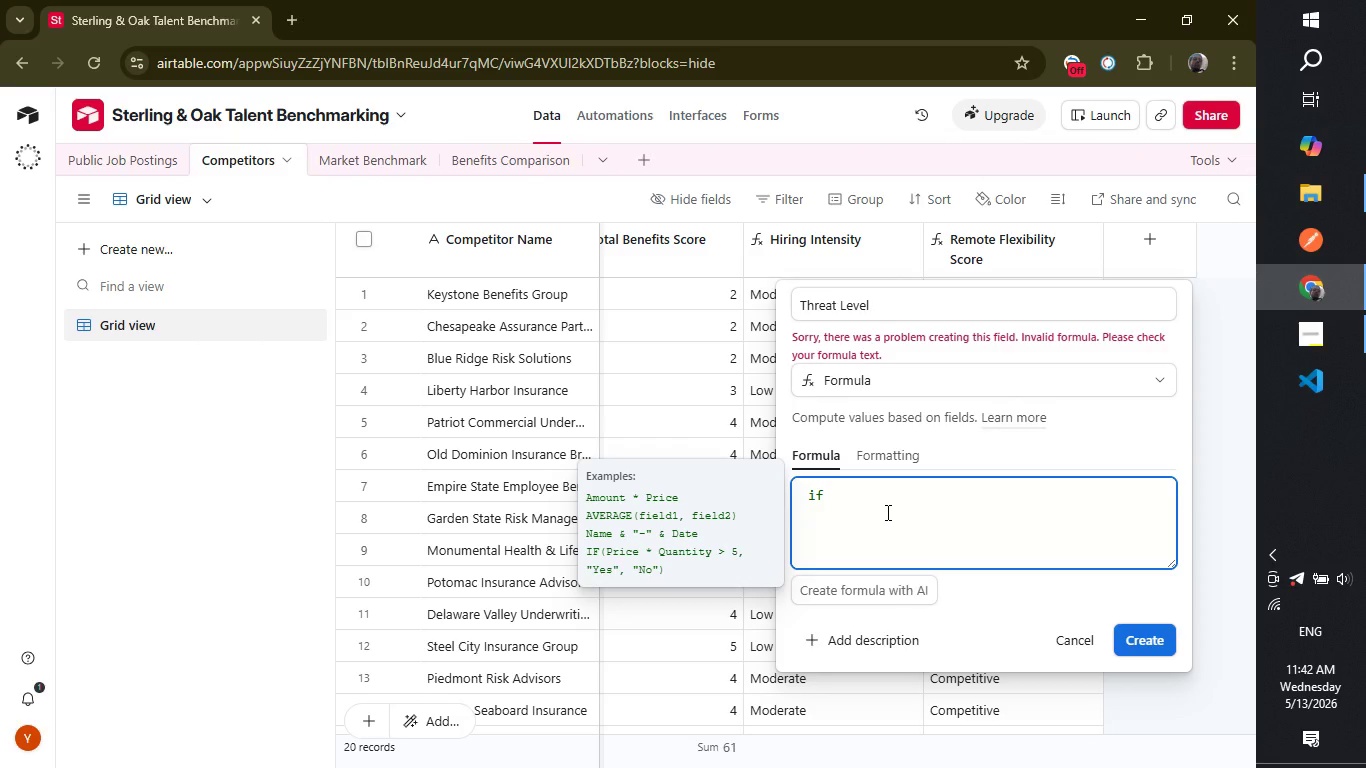 
key(Backspace)
key(Backspace)
key(Backspace)
type(if)
 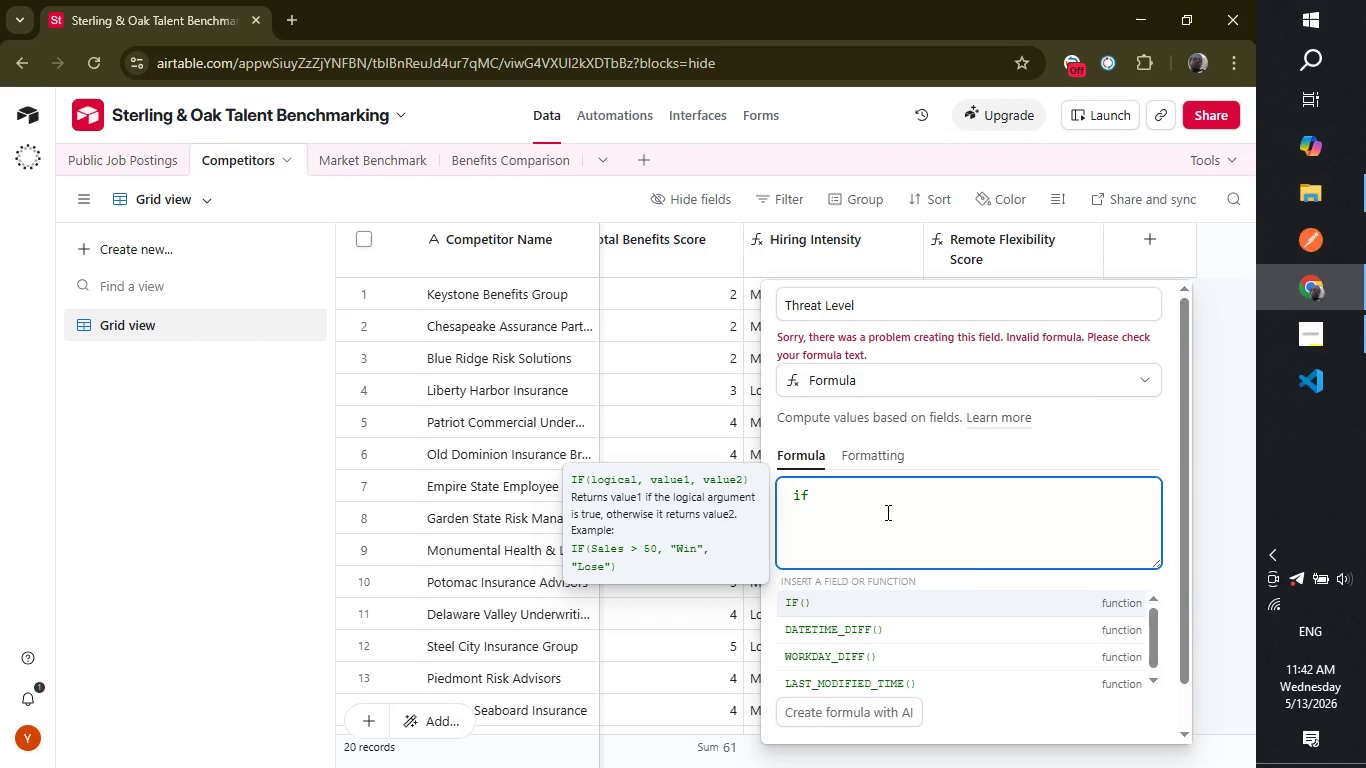 
key(Enter)
 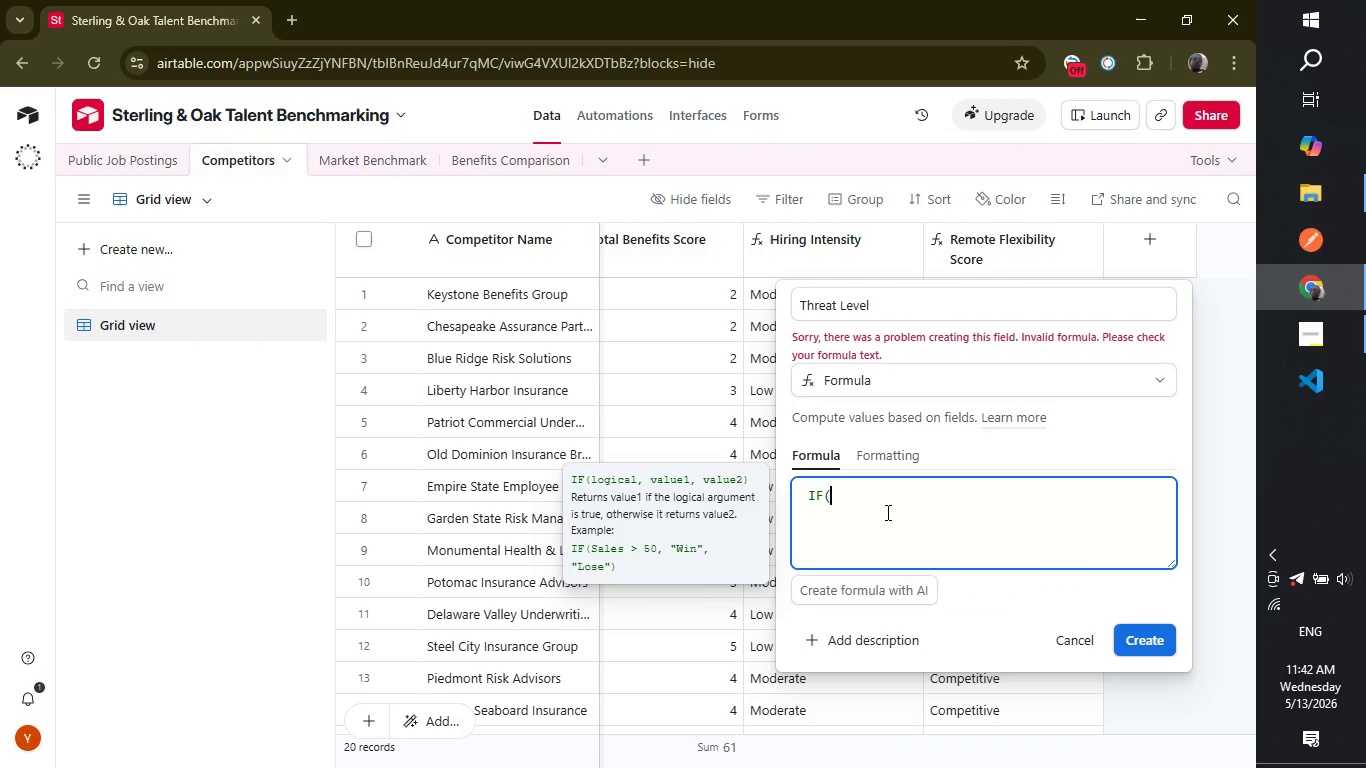 
key(Enter)
 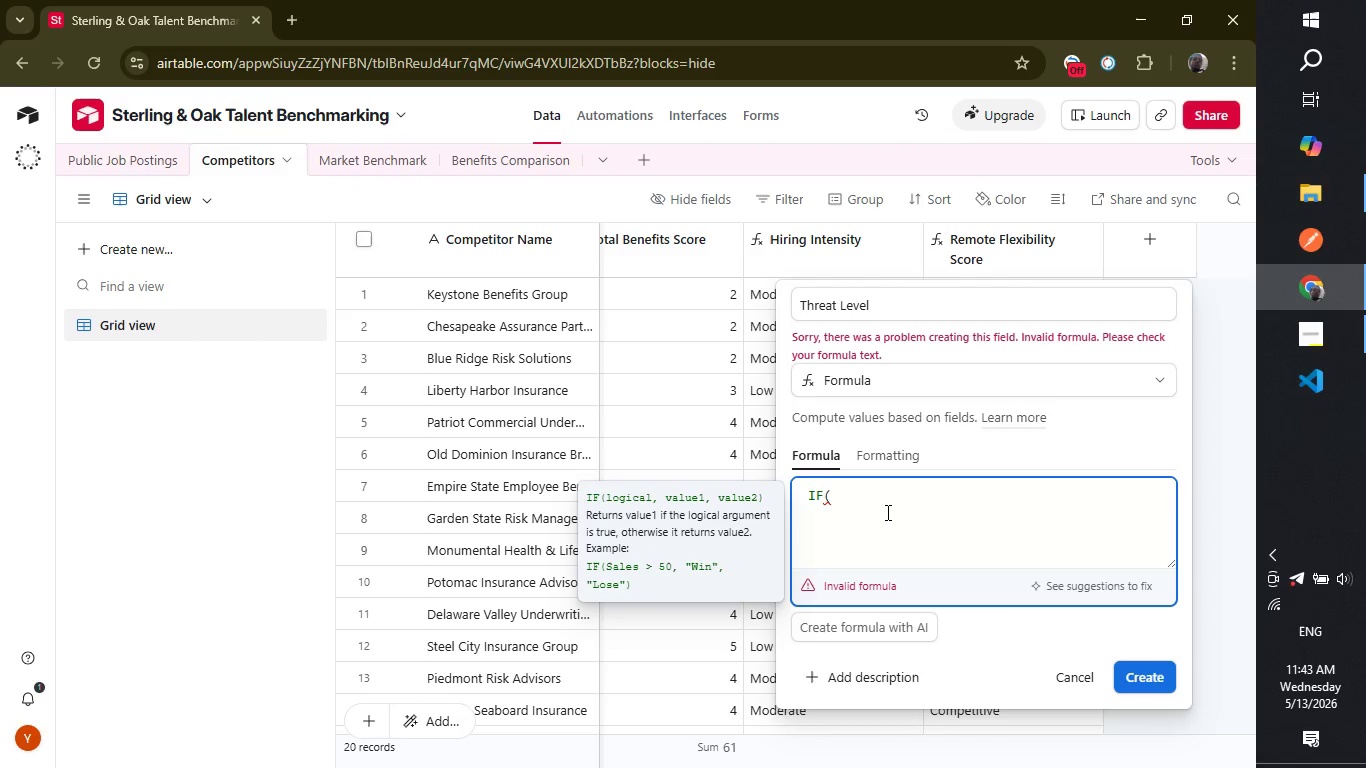 
type(market)
 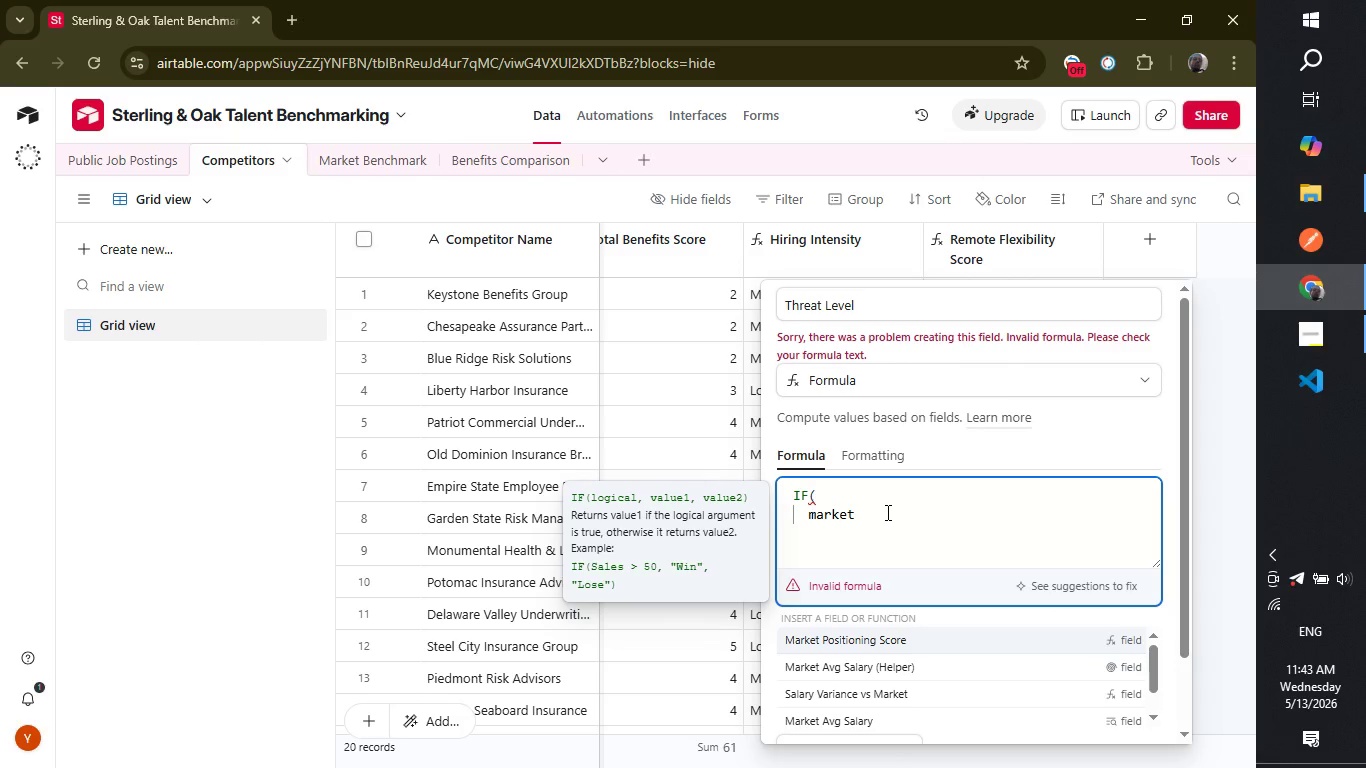 
key(Enter)
 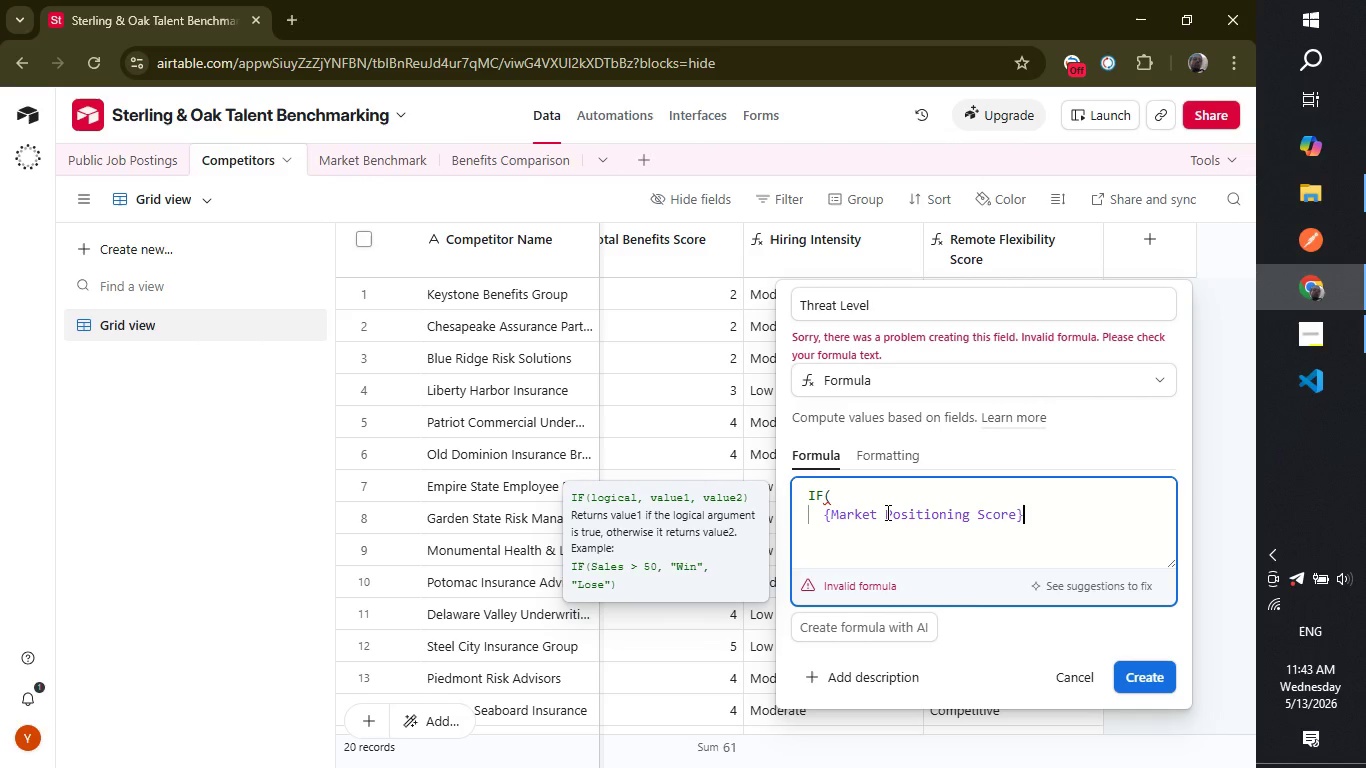 
type(>=80,)
 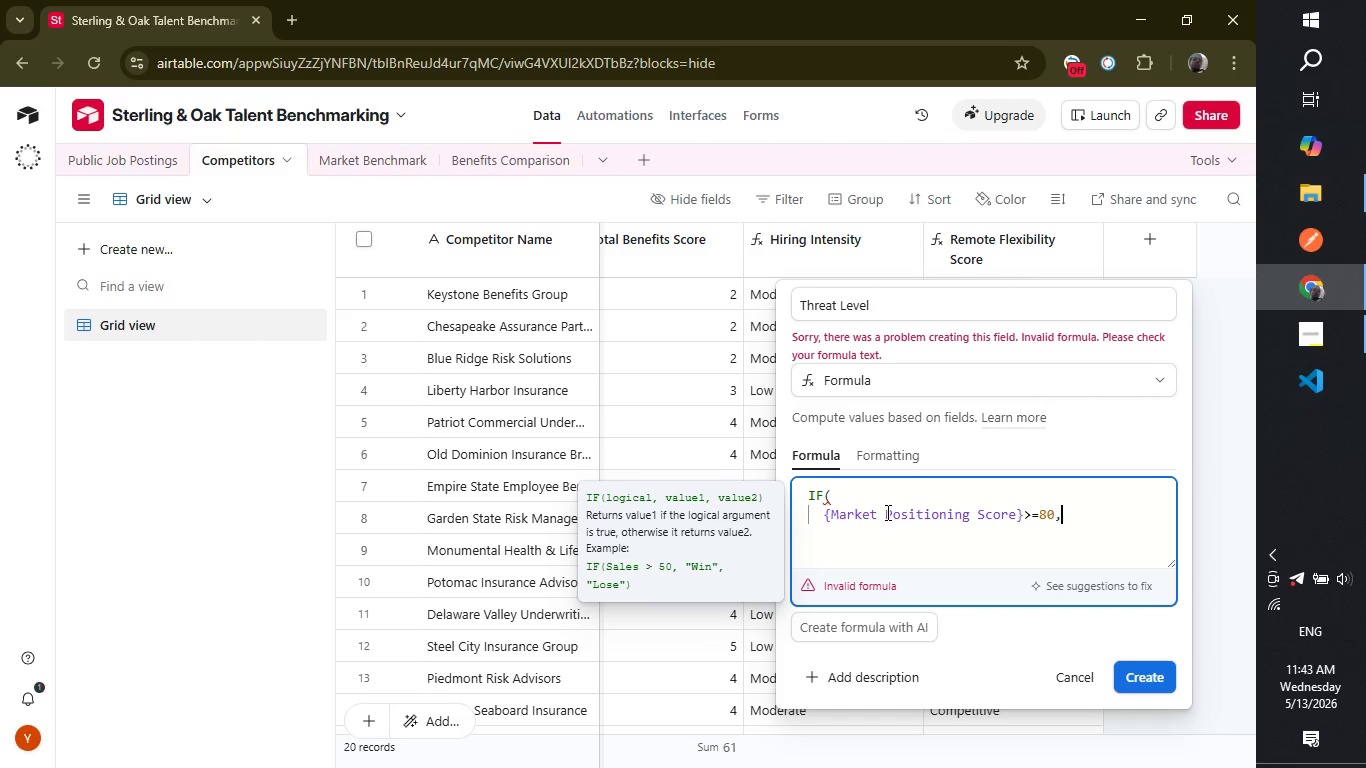 
key(Enter)
 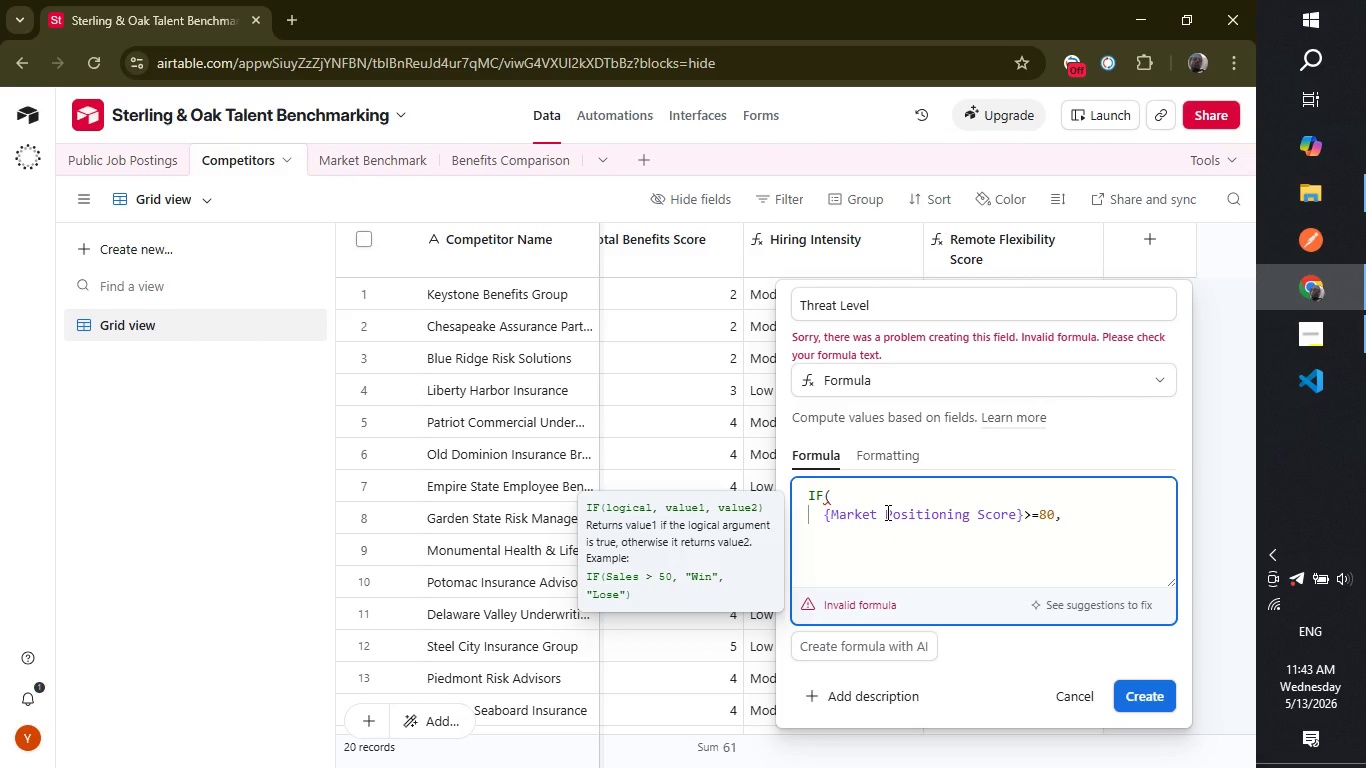 
type("Critical Threat)
 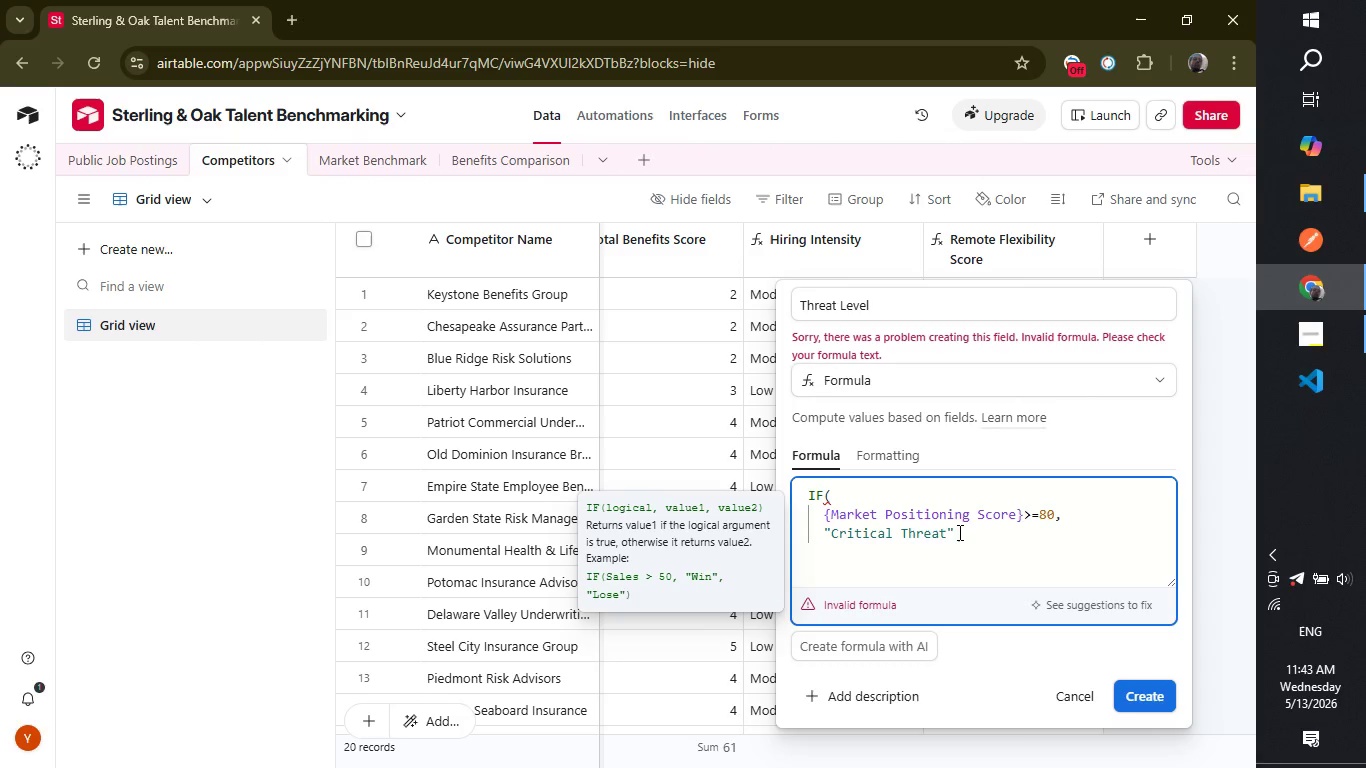 
left_click([958, 532])
 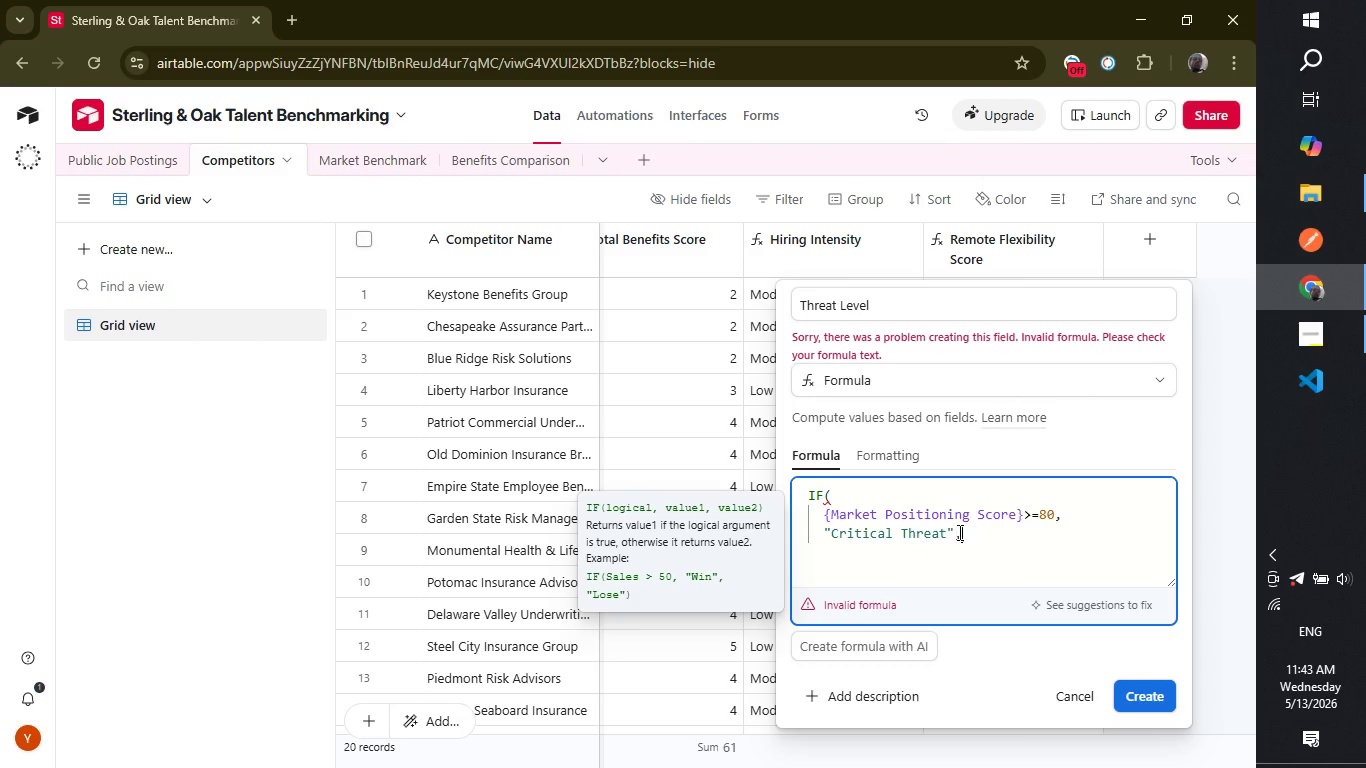 
key(Comma)
 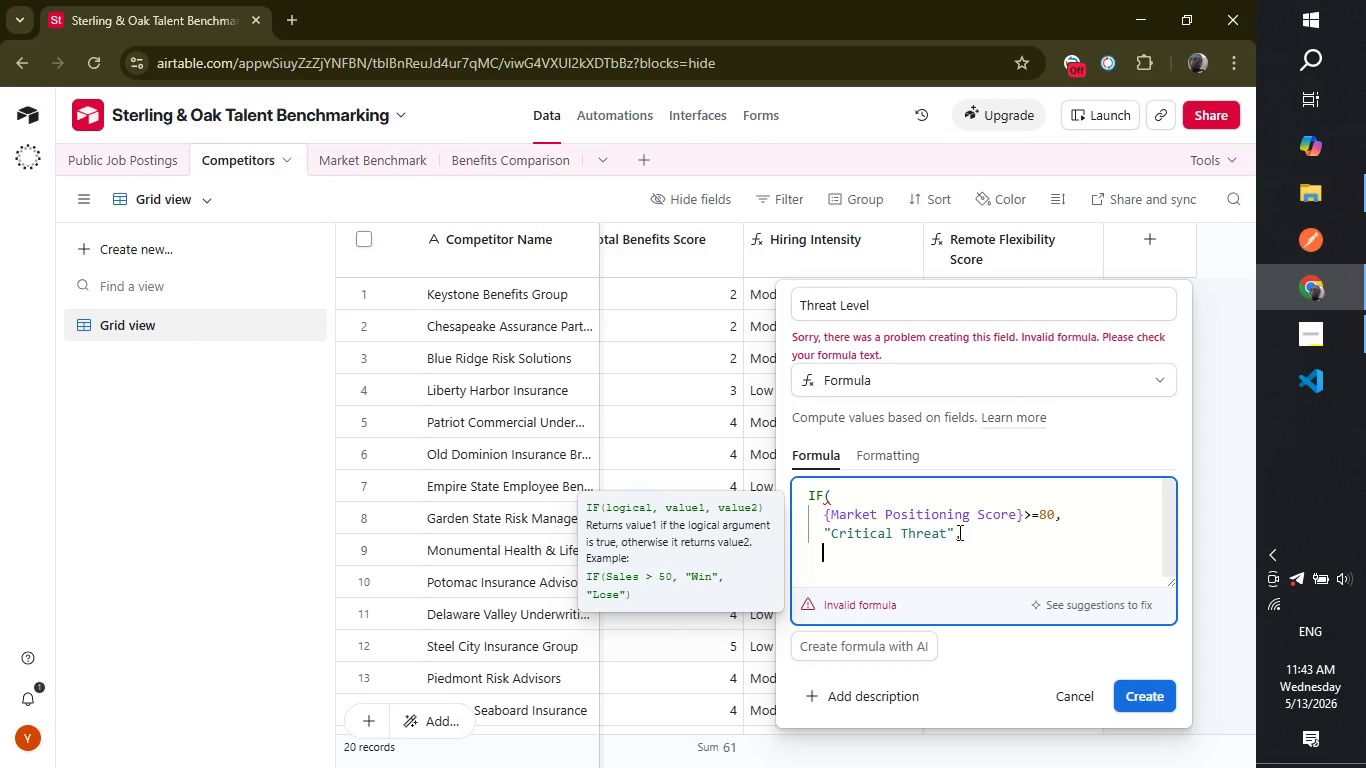 
key(Enter)
 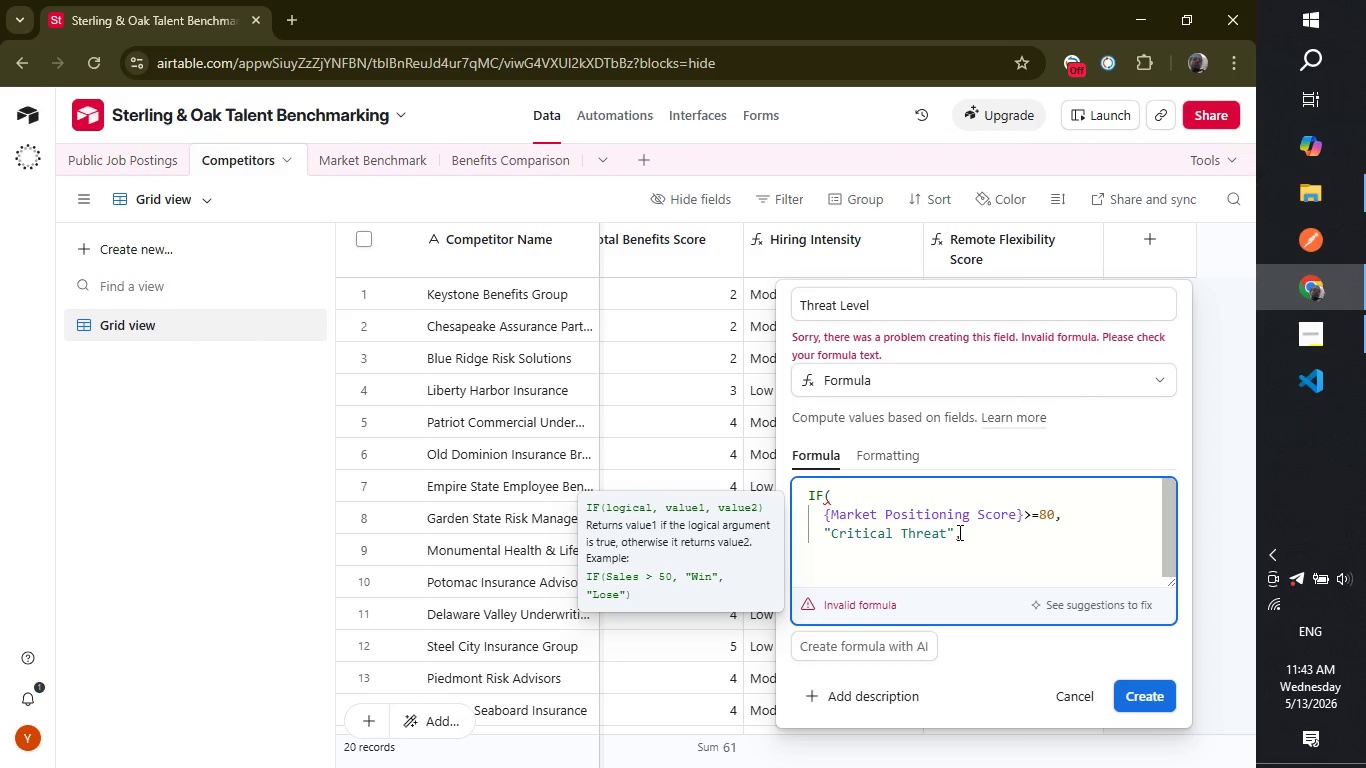 
type(if)
 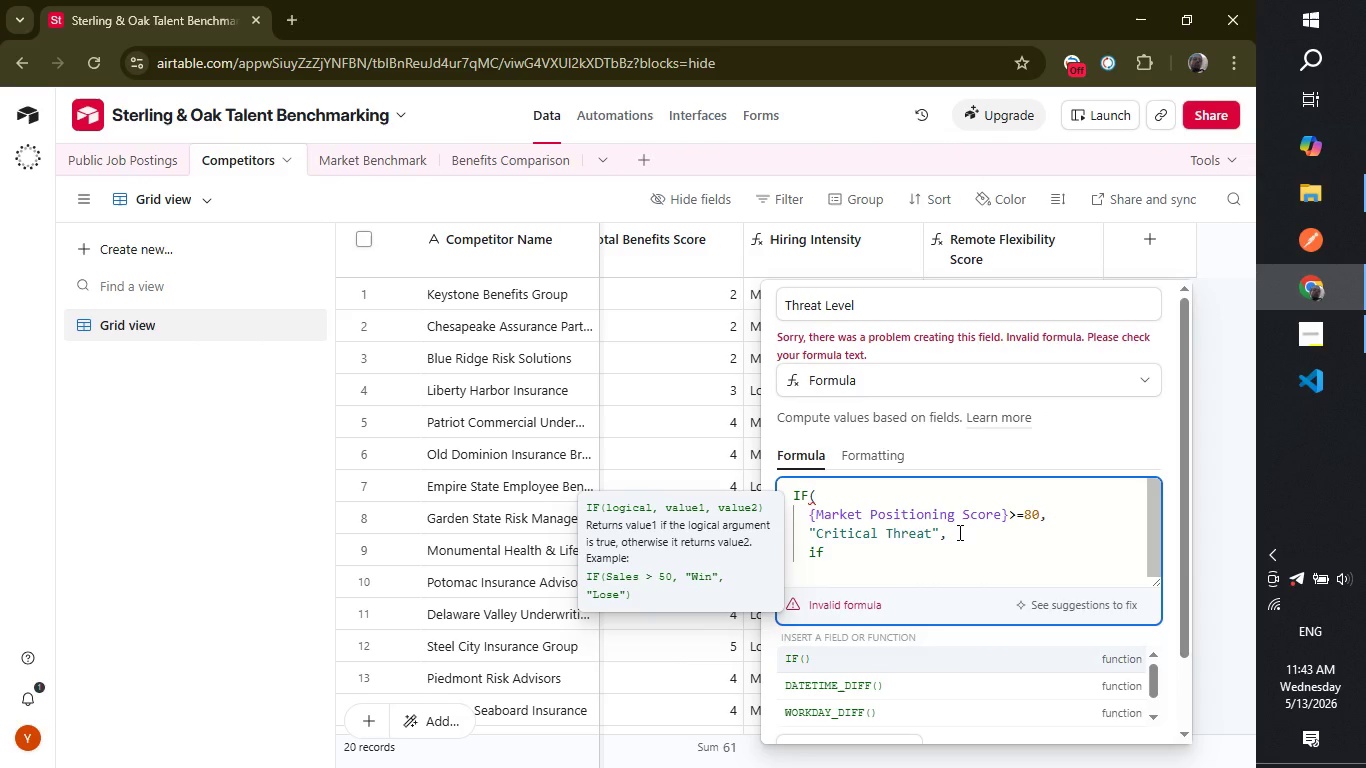 
key(Enter)
 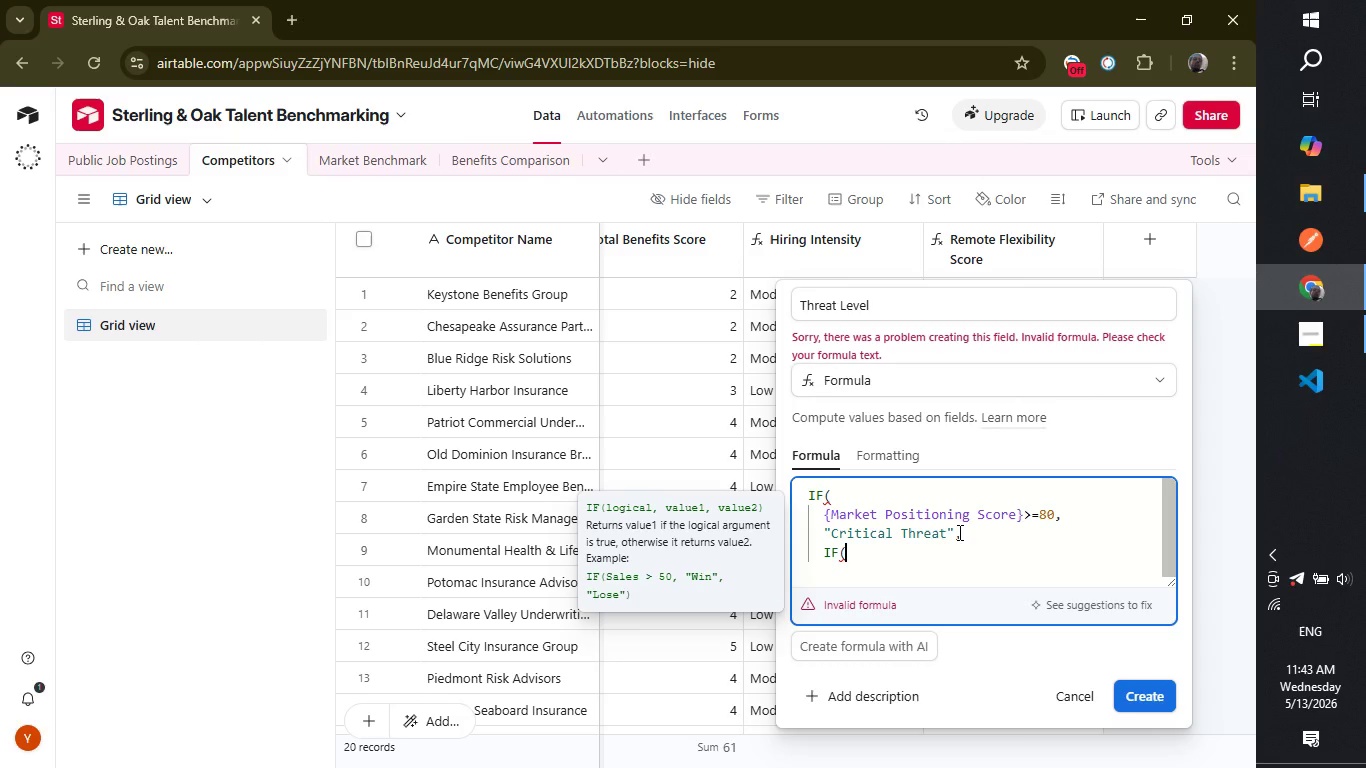 
key(Enter)
 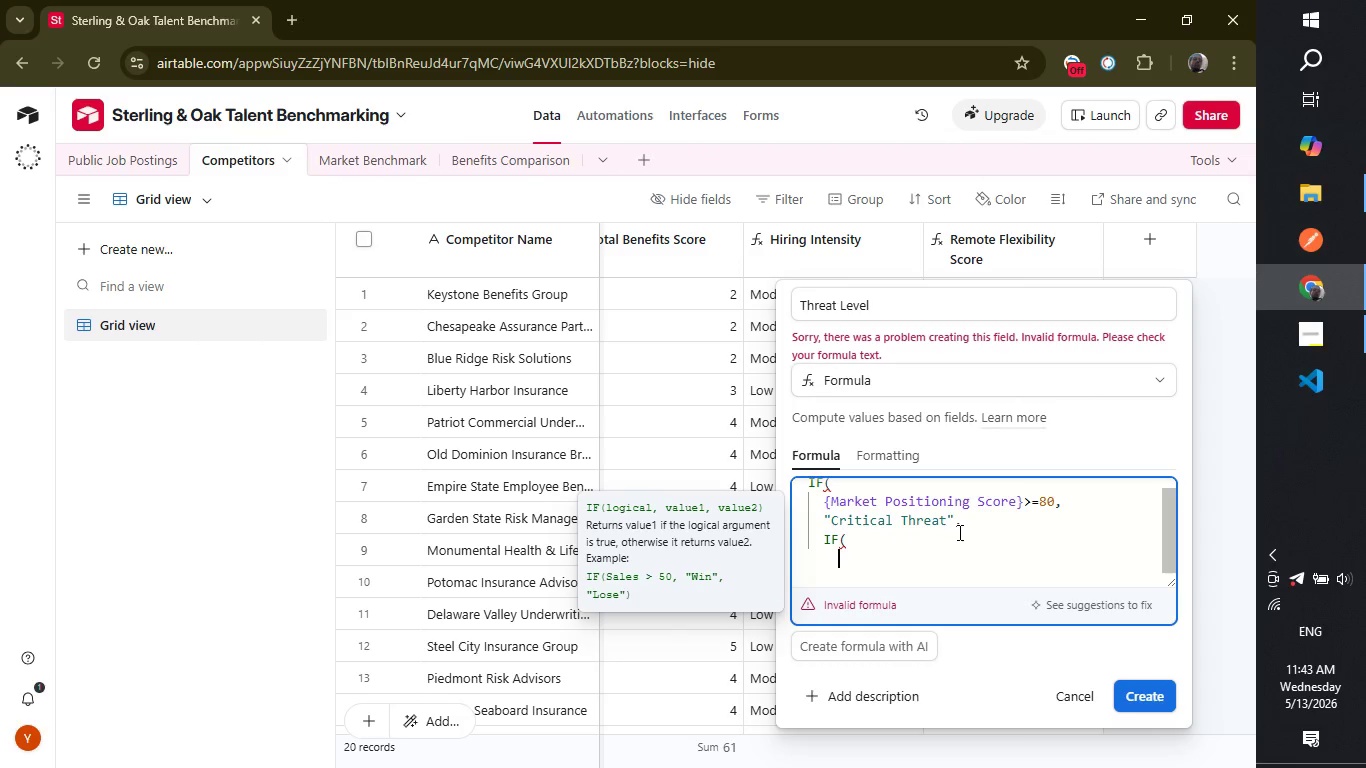 
type(market)
 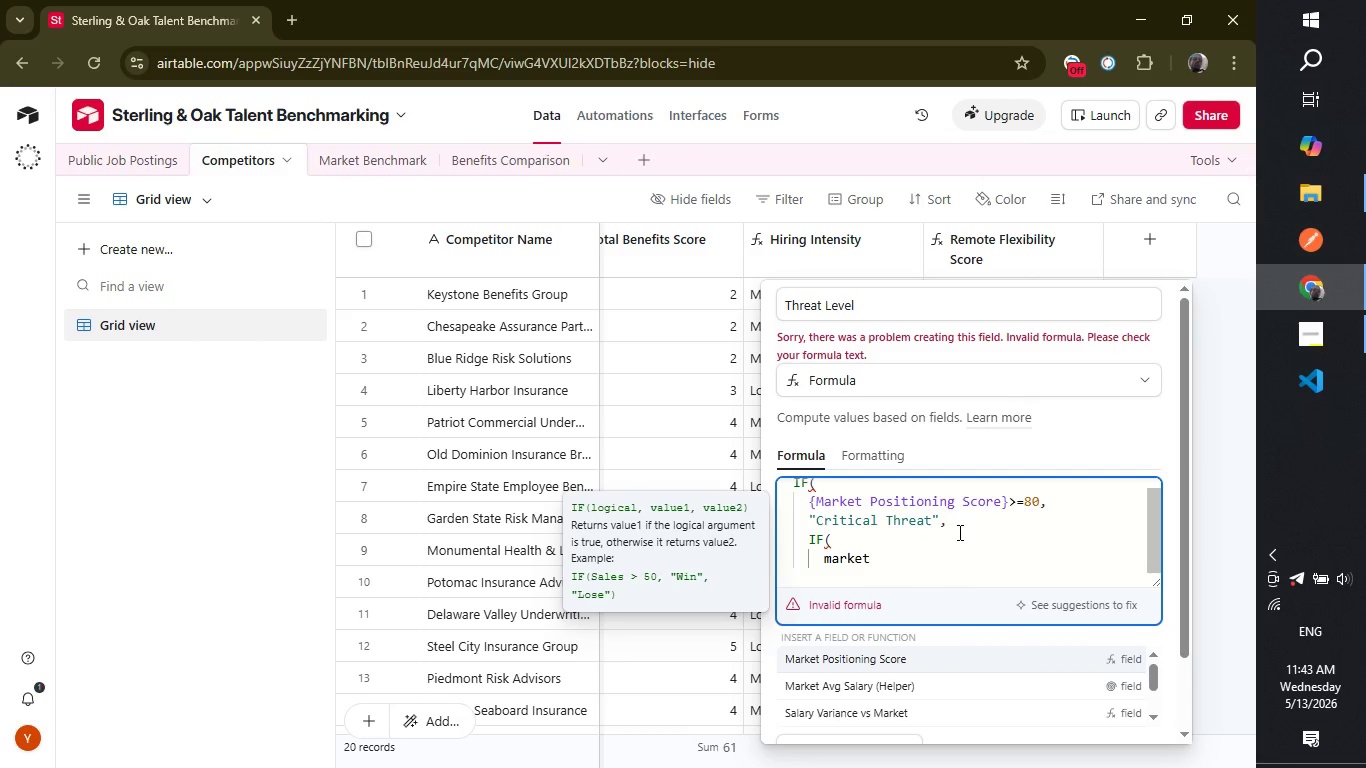 
key(Enter)
 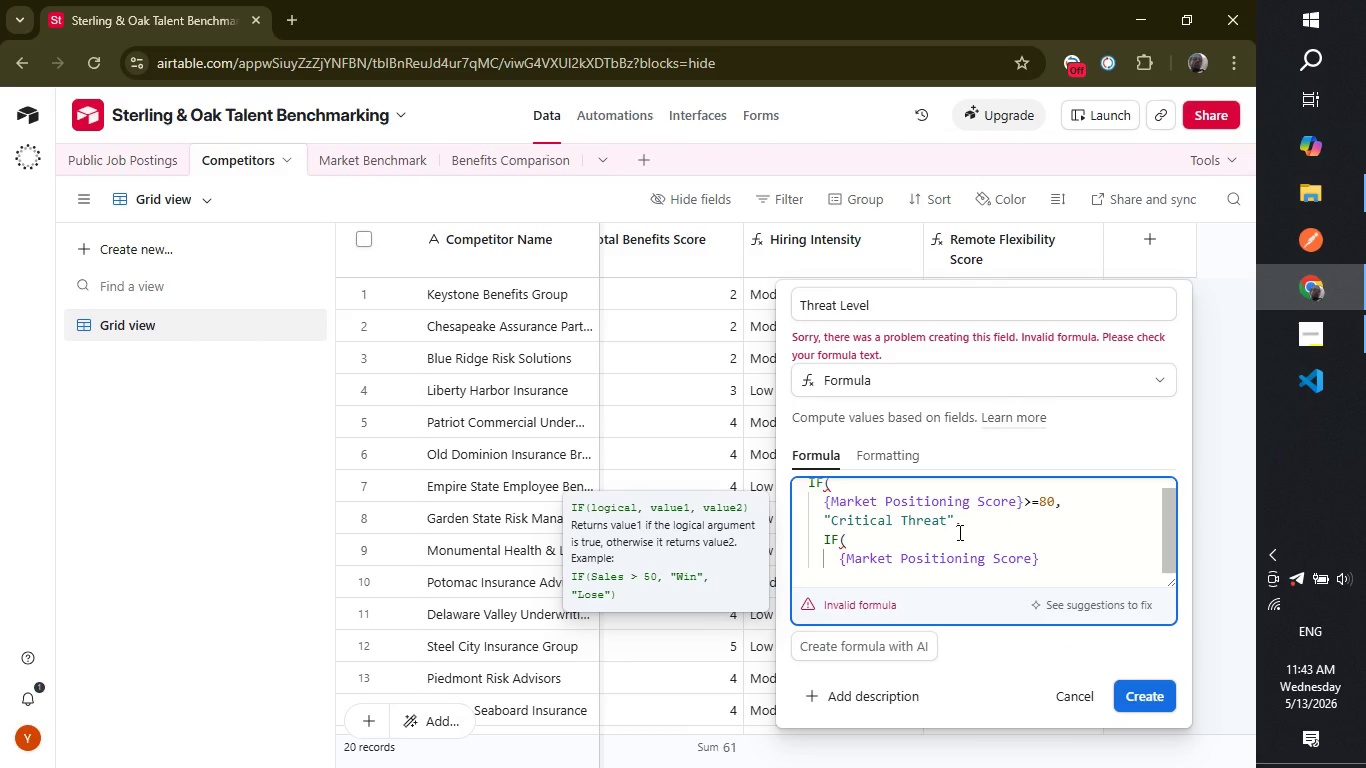 
hold_key(key=ShiftLeft, duration=0.33)
 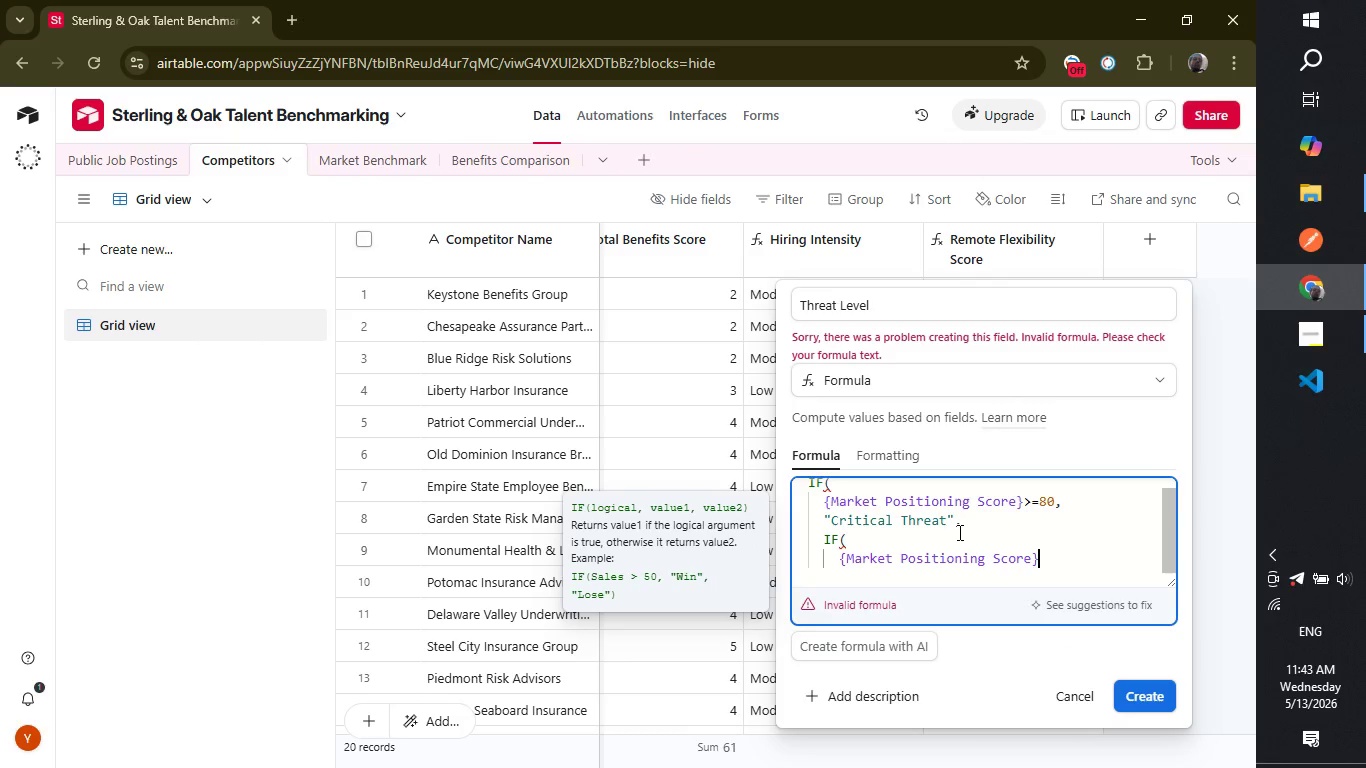 
type(>=60,)
 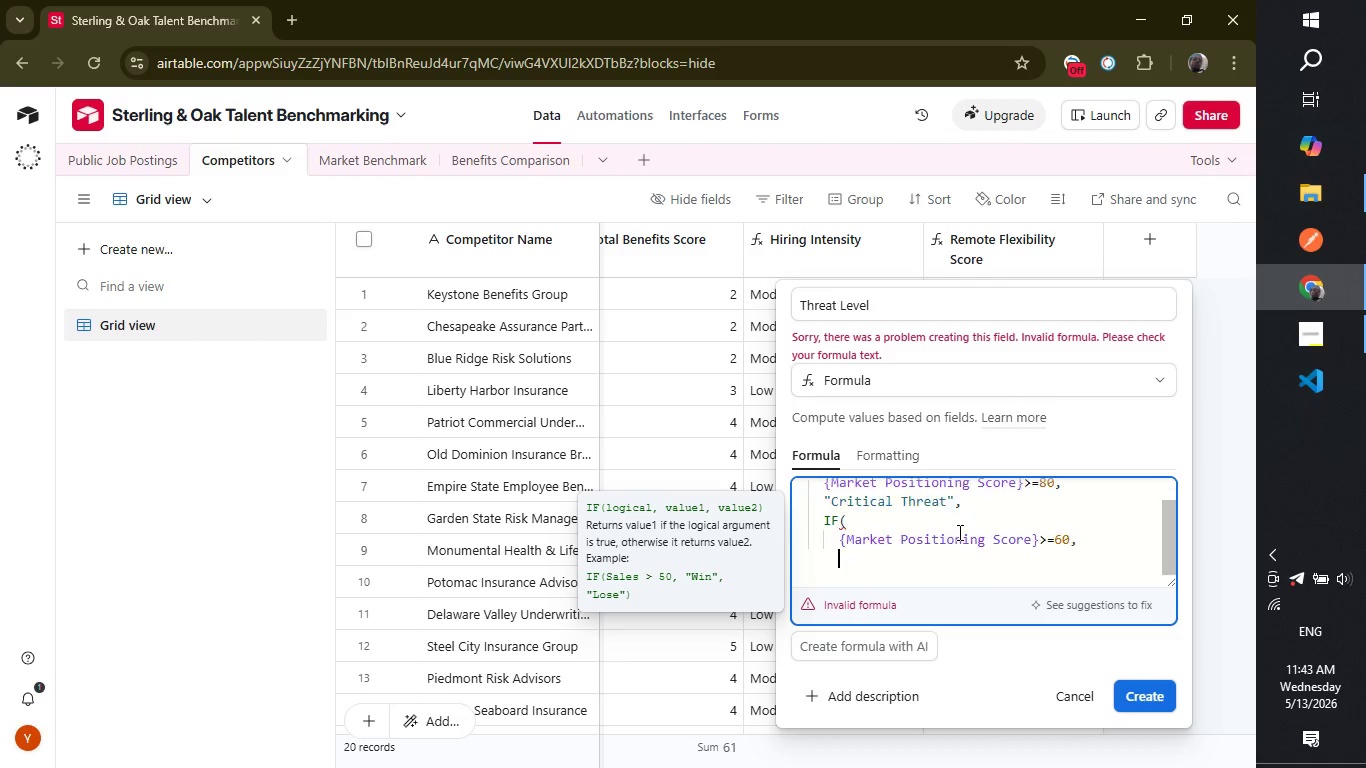 
key(Enter)
 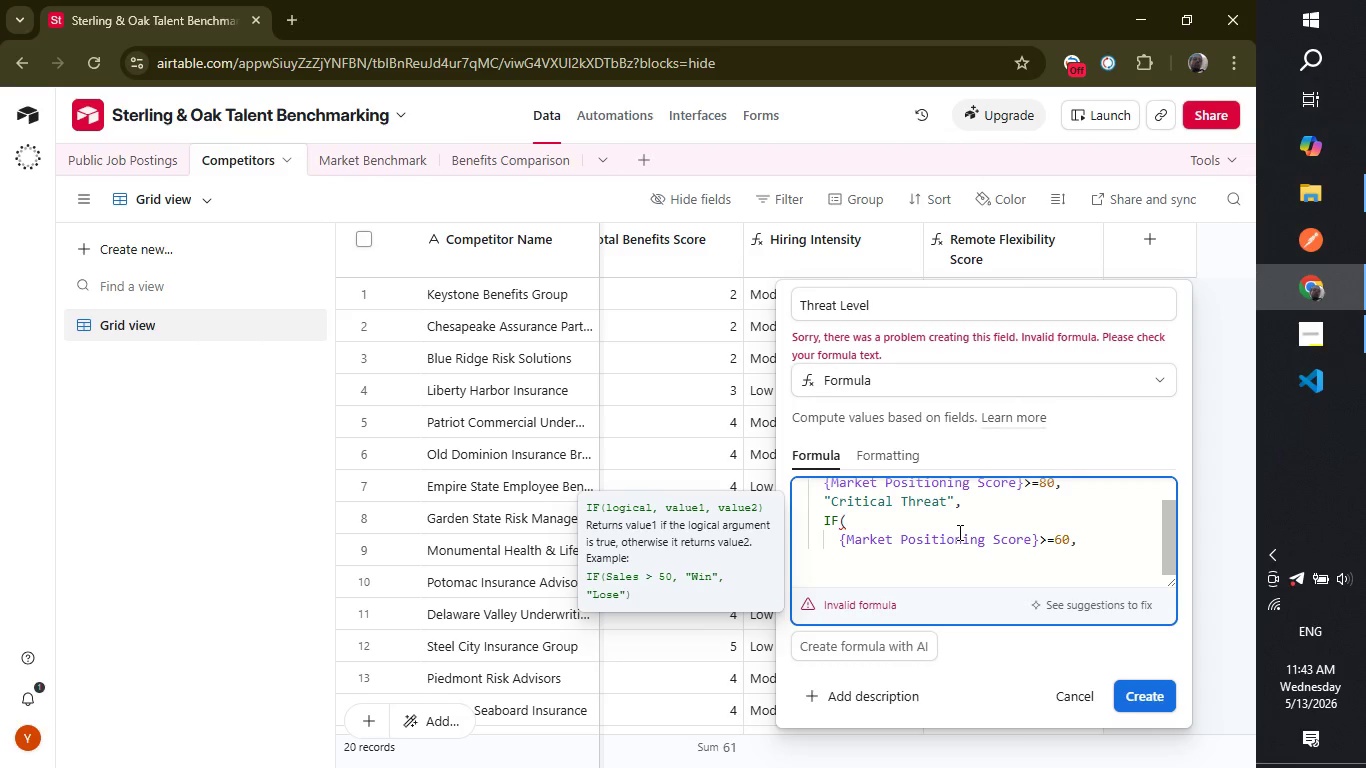 
type("High Threat)
 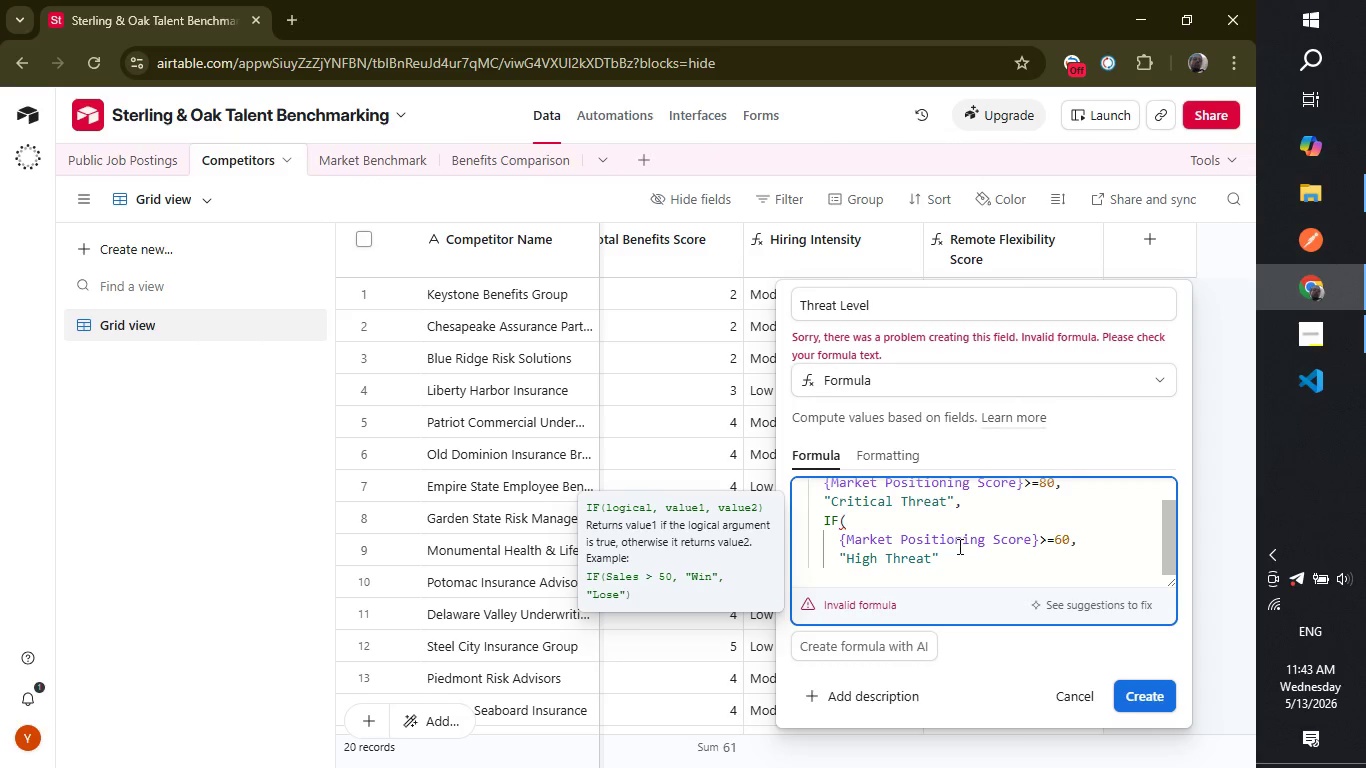 
left_click([948, 562])
 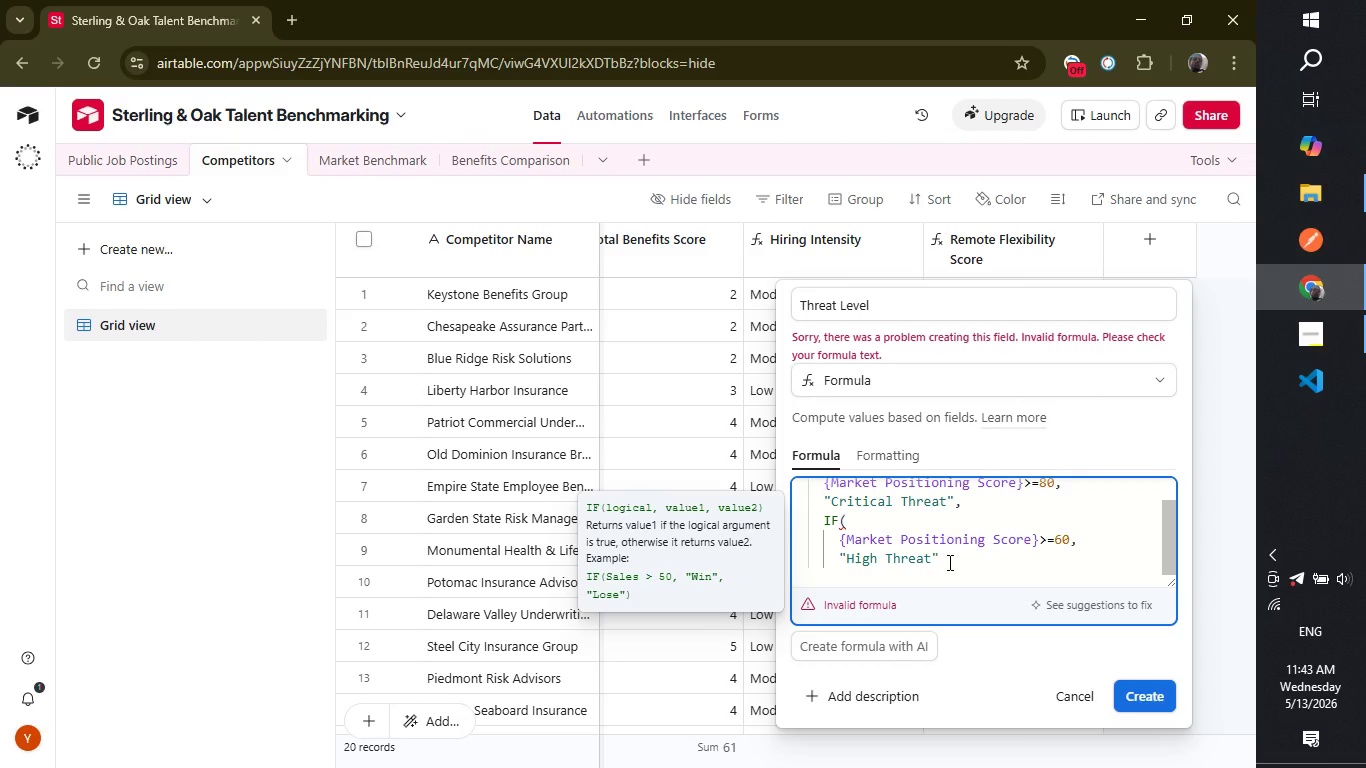 
key(Comma)
 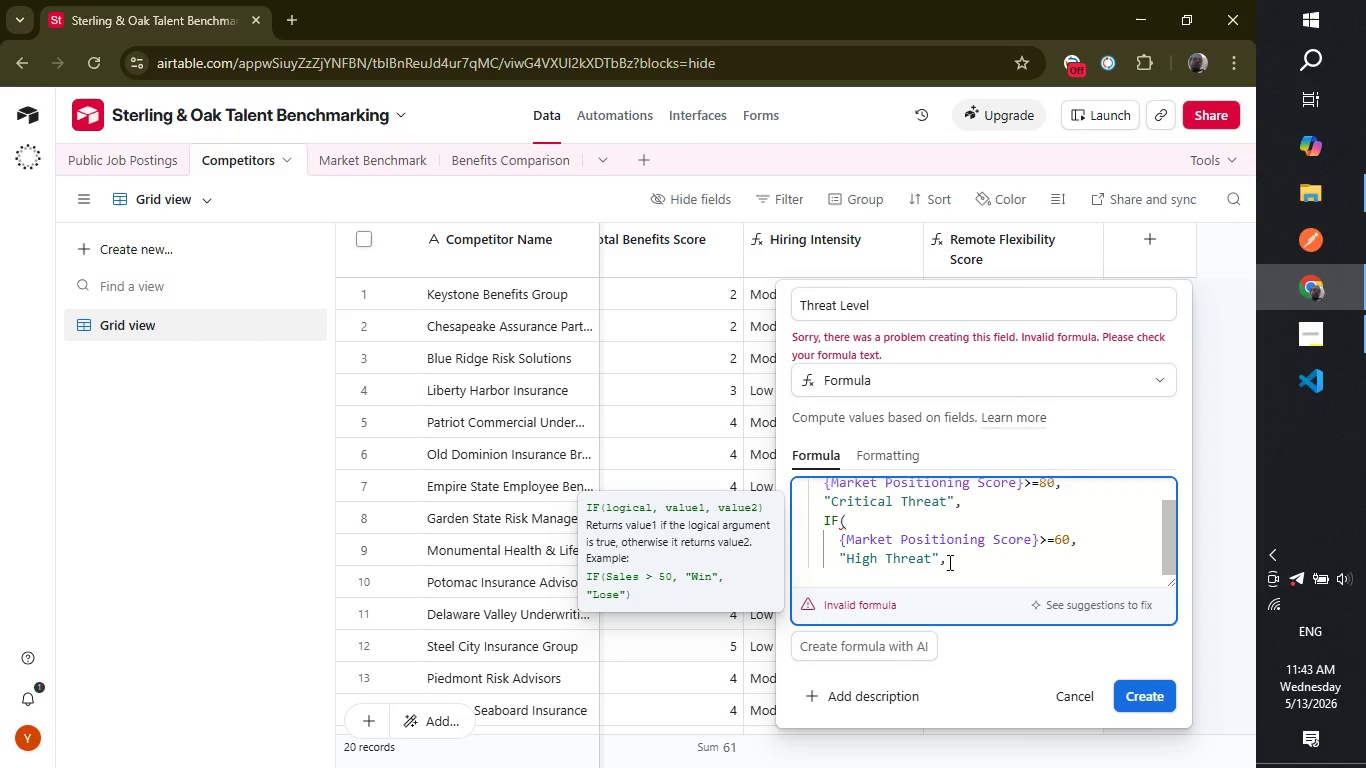 
key(Enter)
 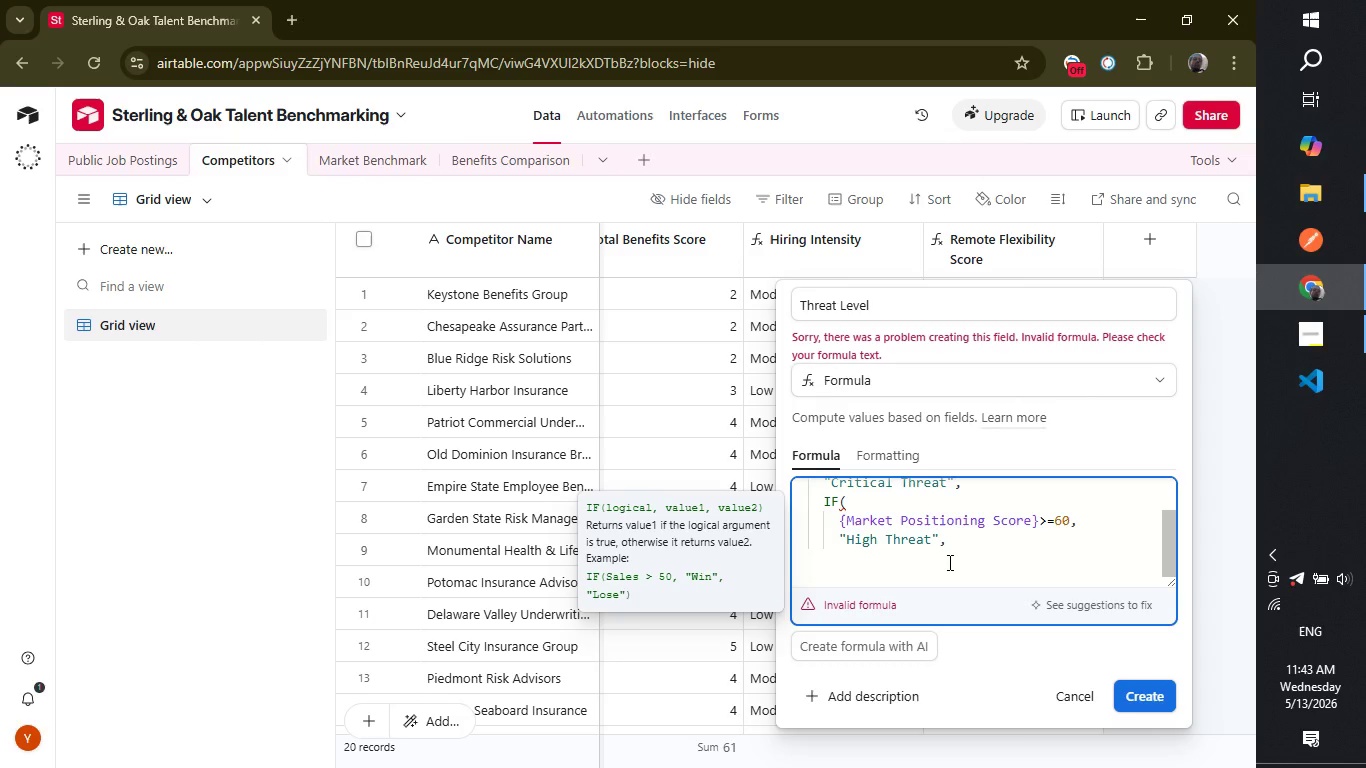 
type(if)
 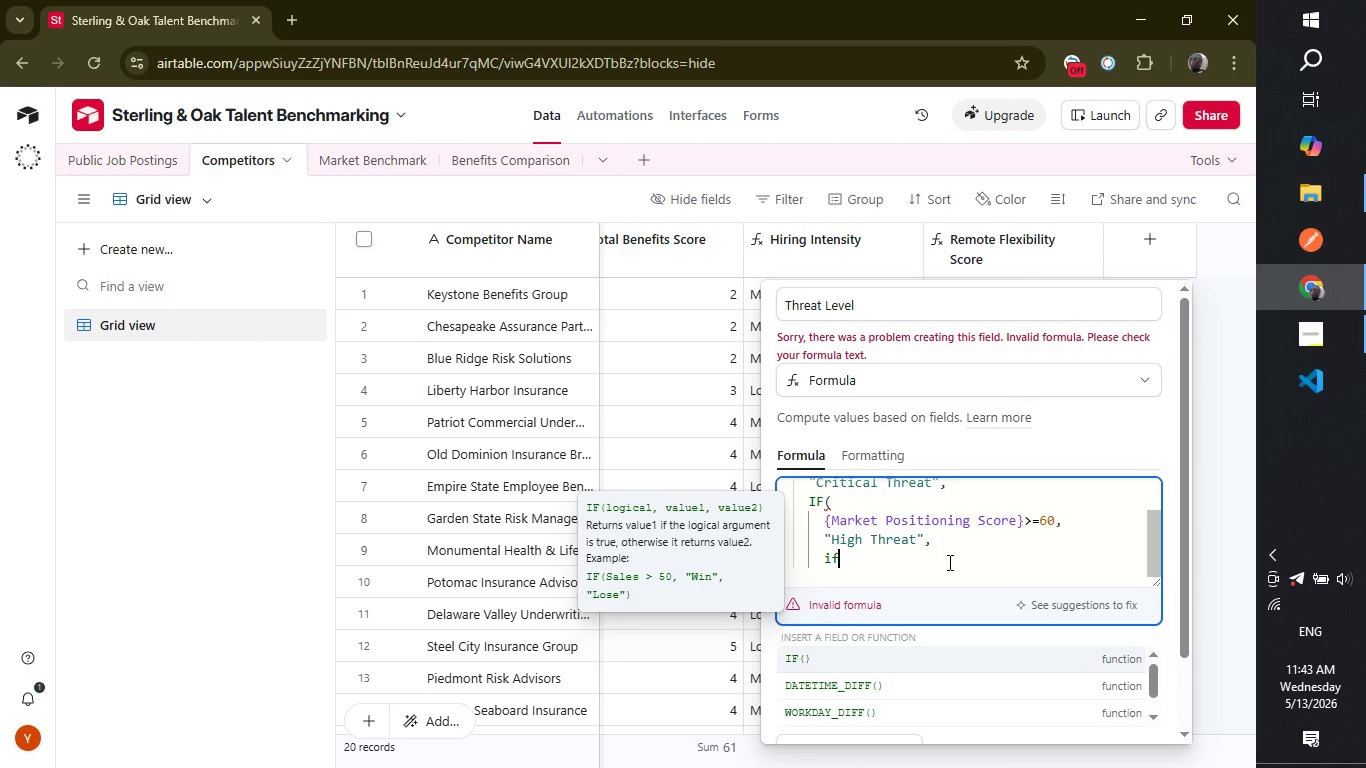 
key(Enter)
 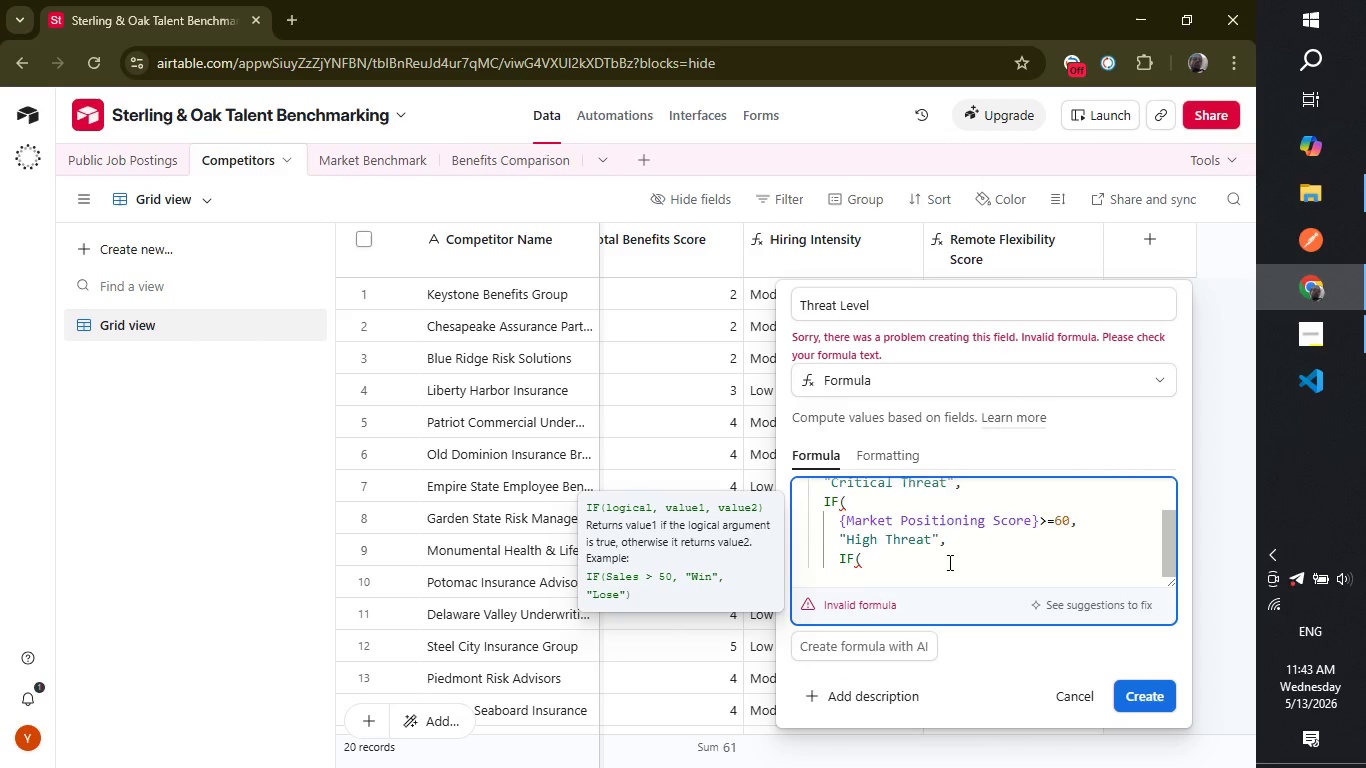 
key(Enter)
 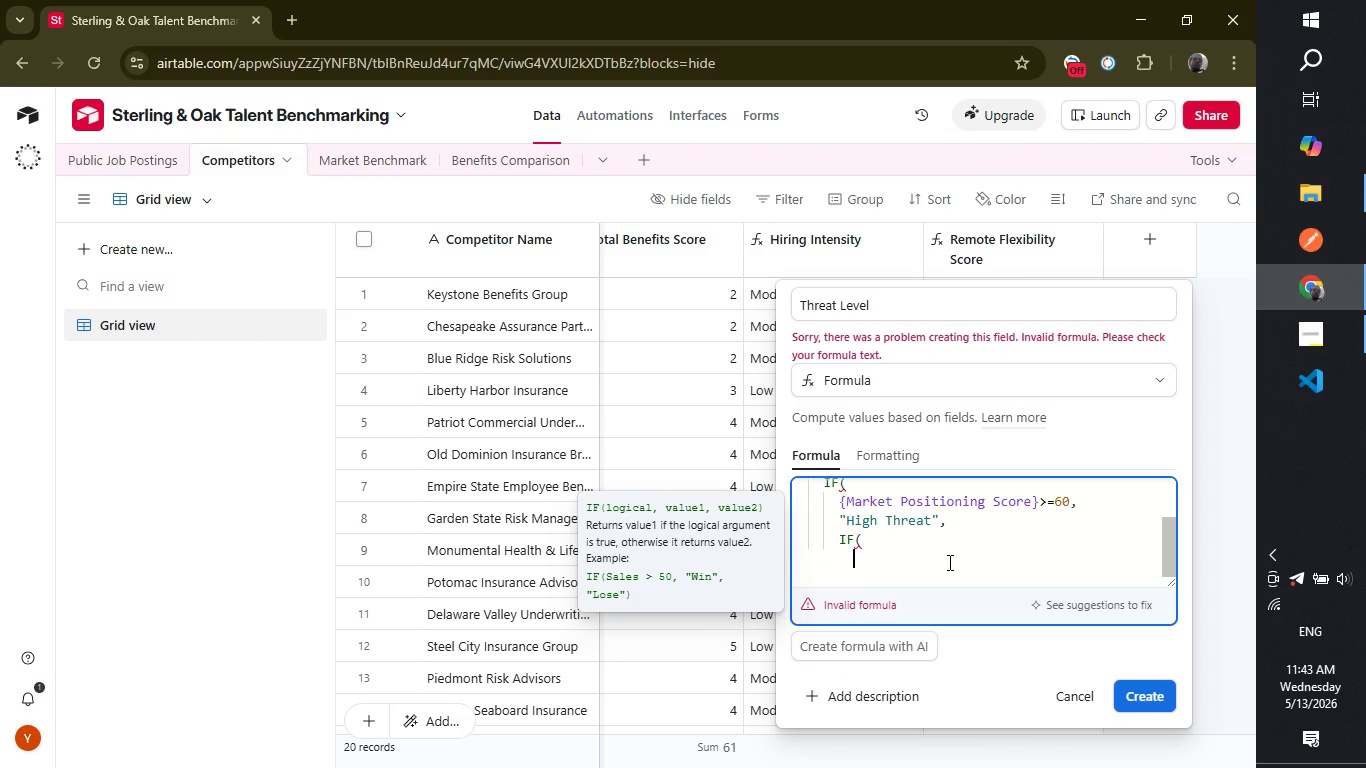 
type(market)
 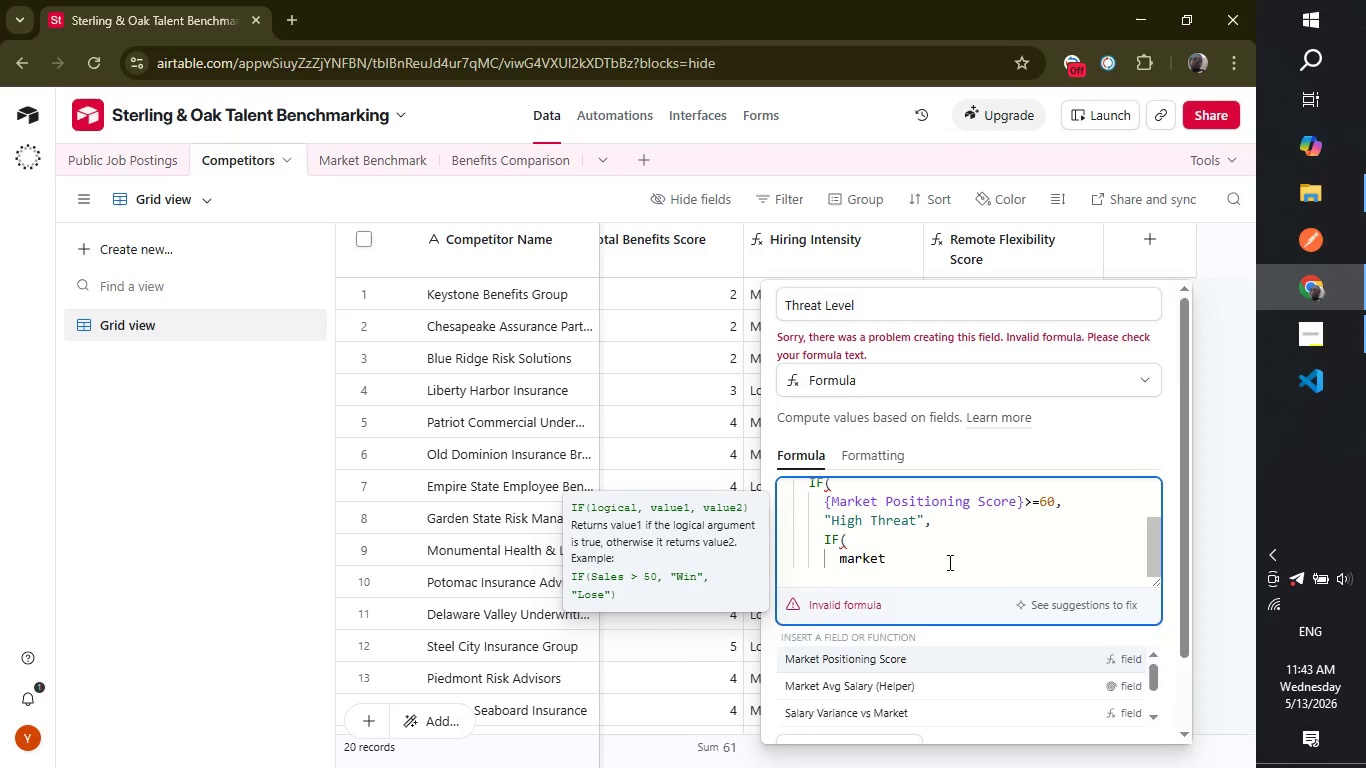 
key(Enter)
 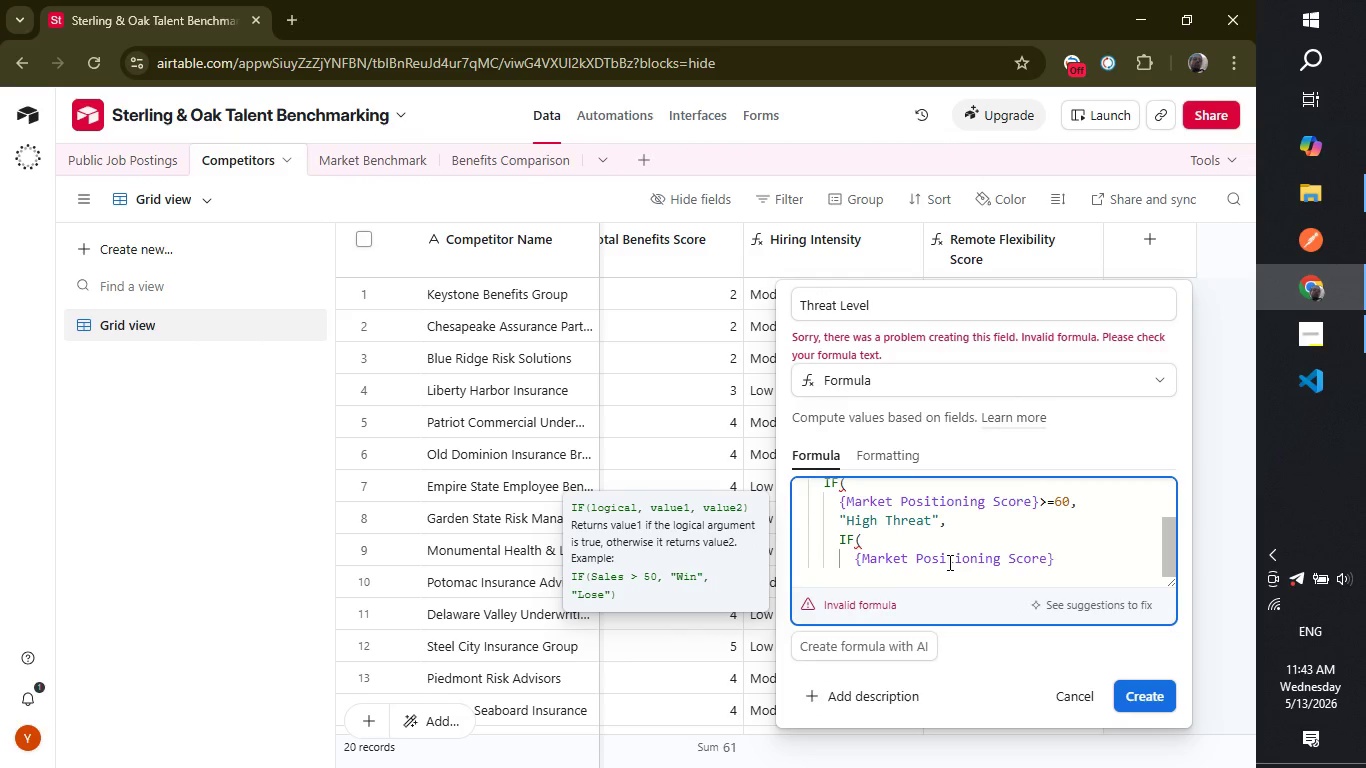 
type(,)
key(Backspace)
type(>=40,)
 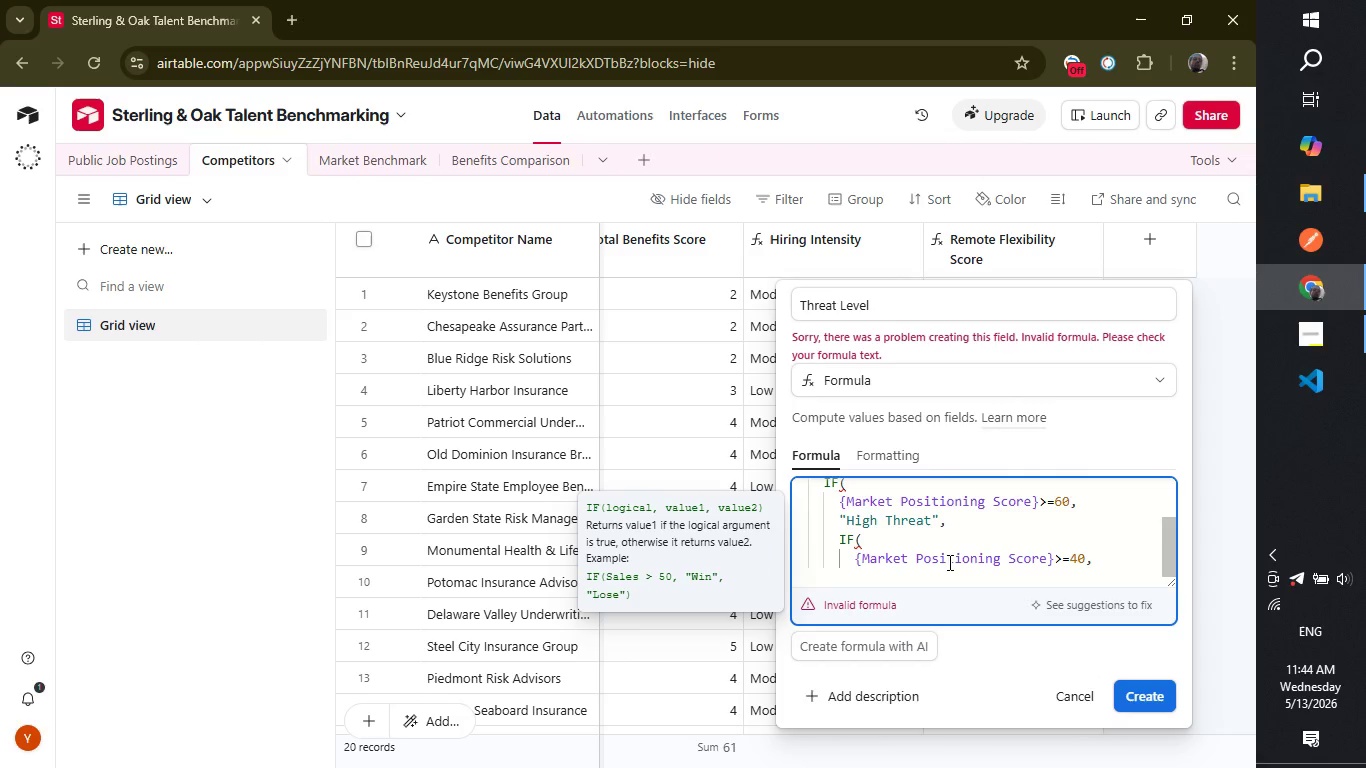 
key(Enter)
 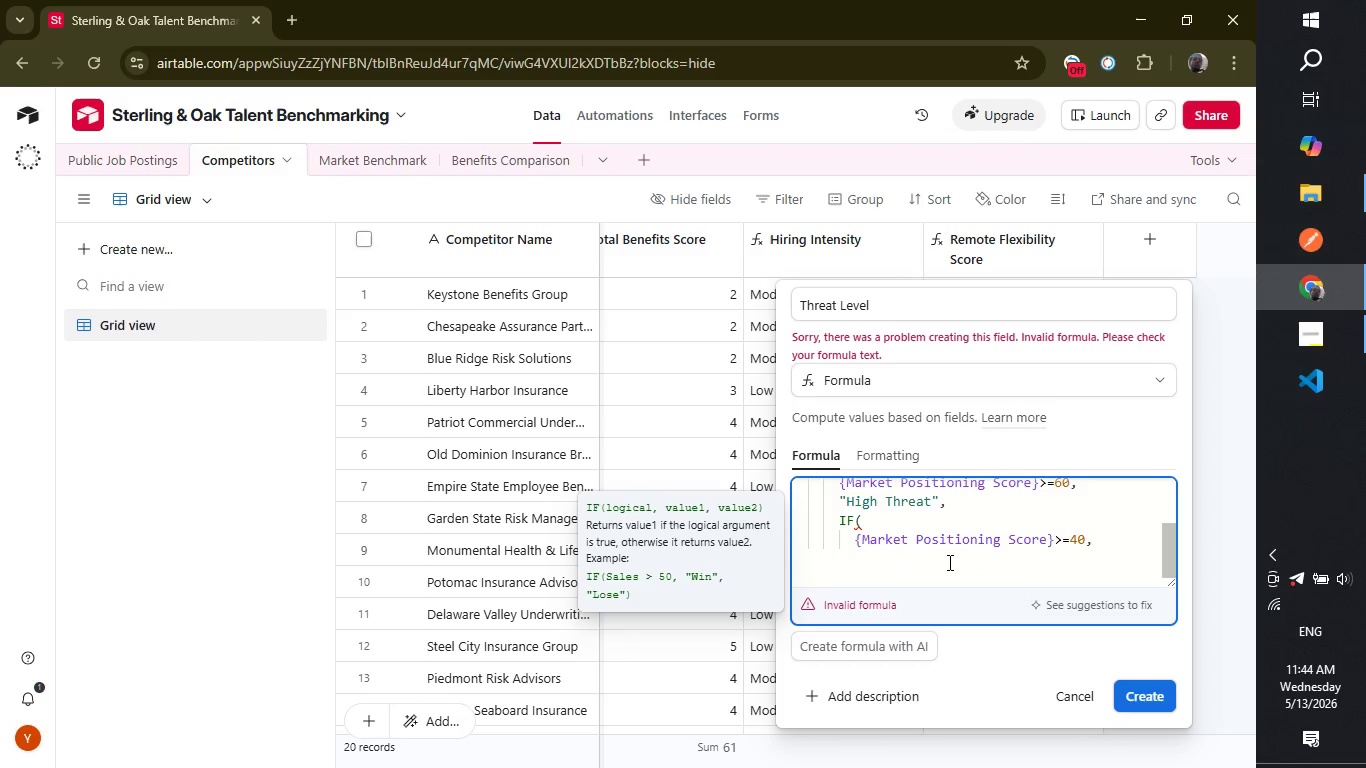 
type("Moderate Ther)
key(Backspace)
 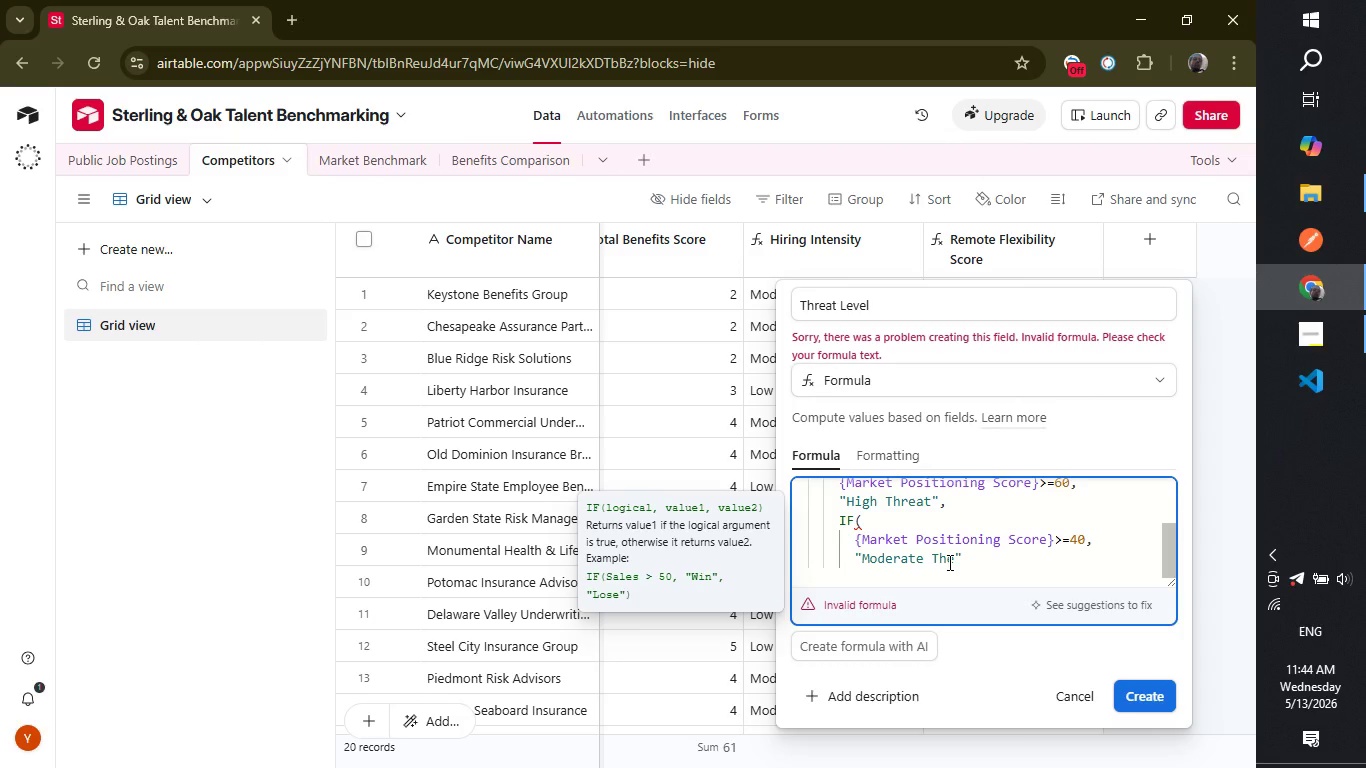 
key(Backspace)
type(reat)
 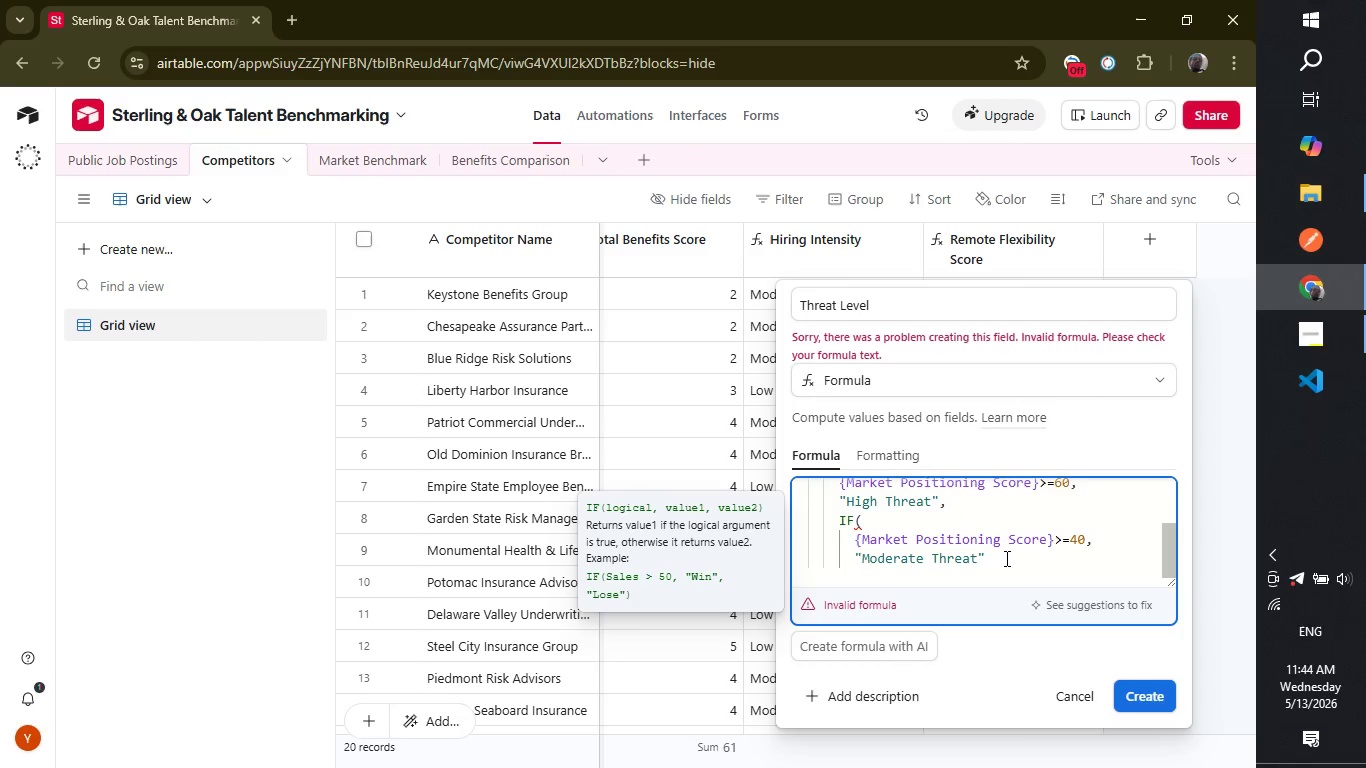 
left_click([1005, 558])
 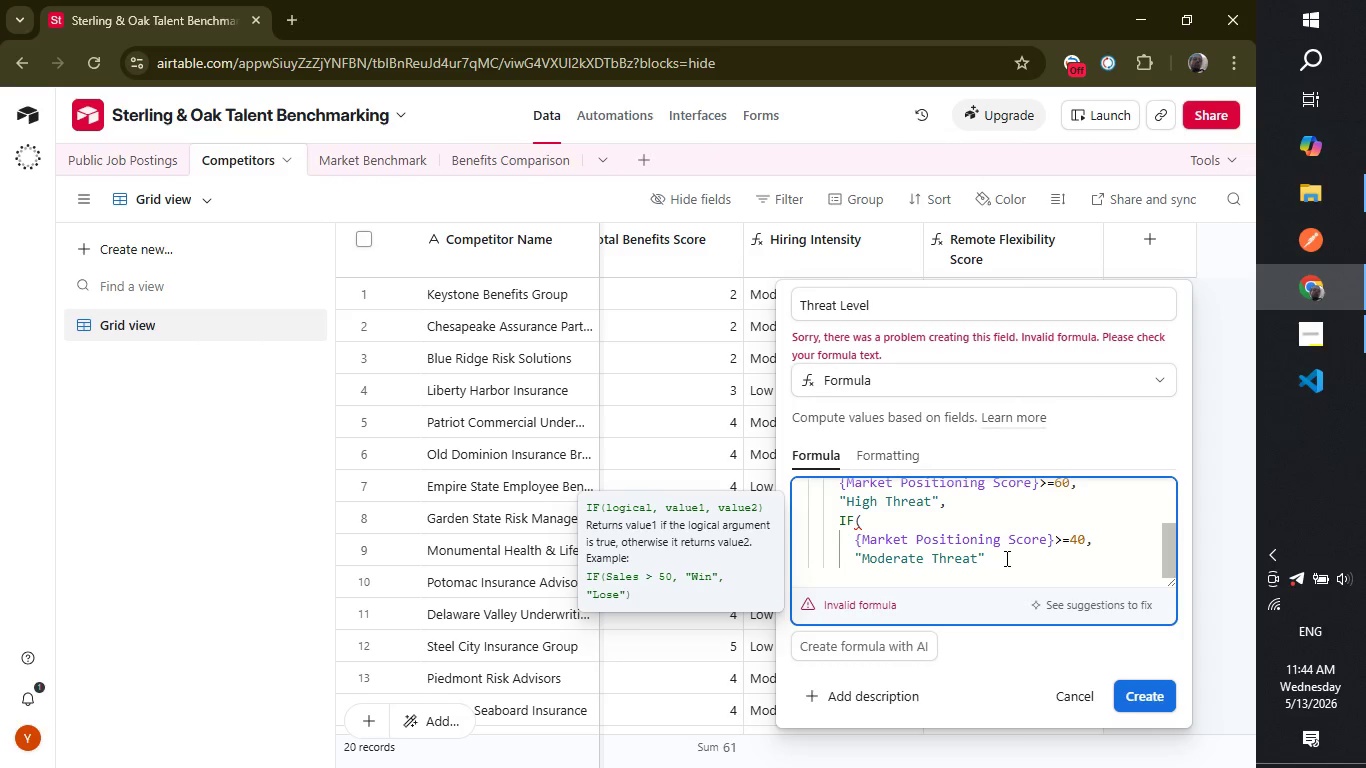 
key(Comma)
 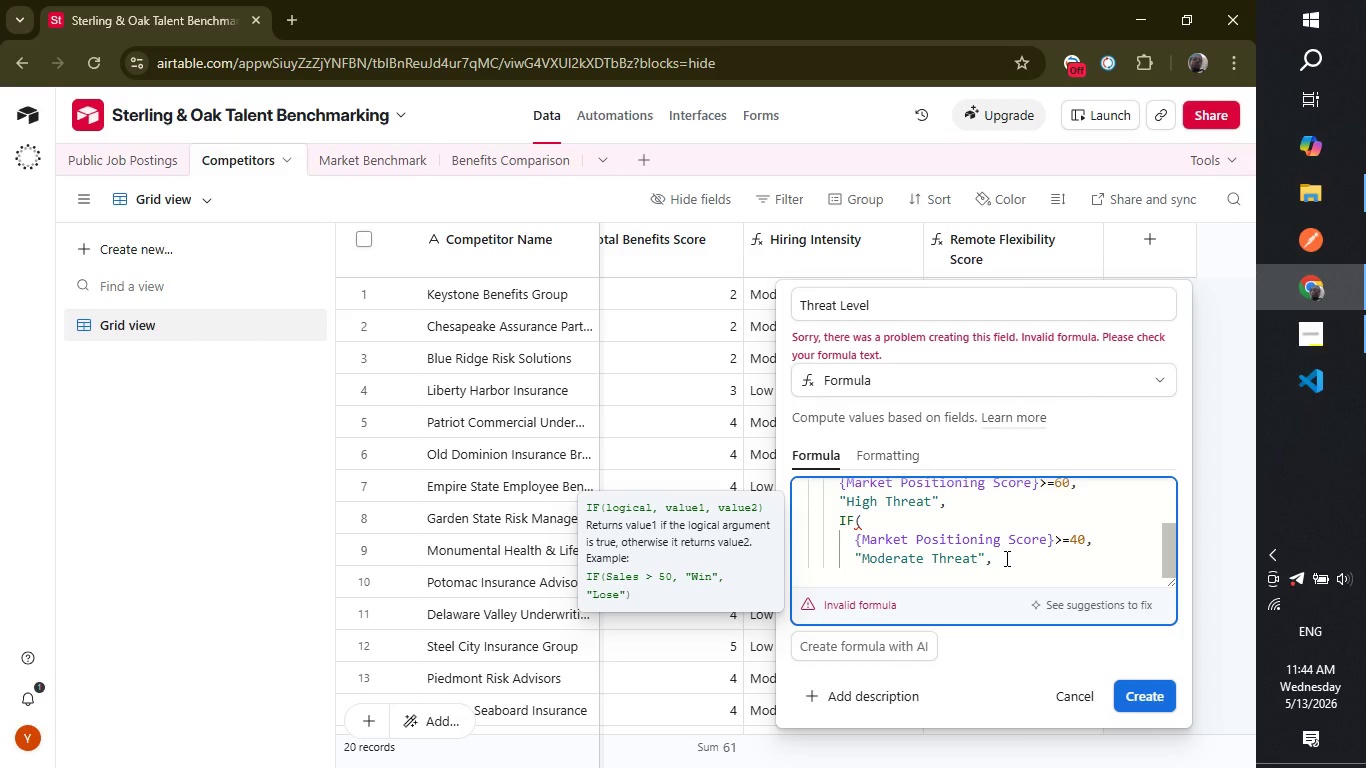 
key(Enter)
 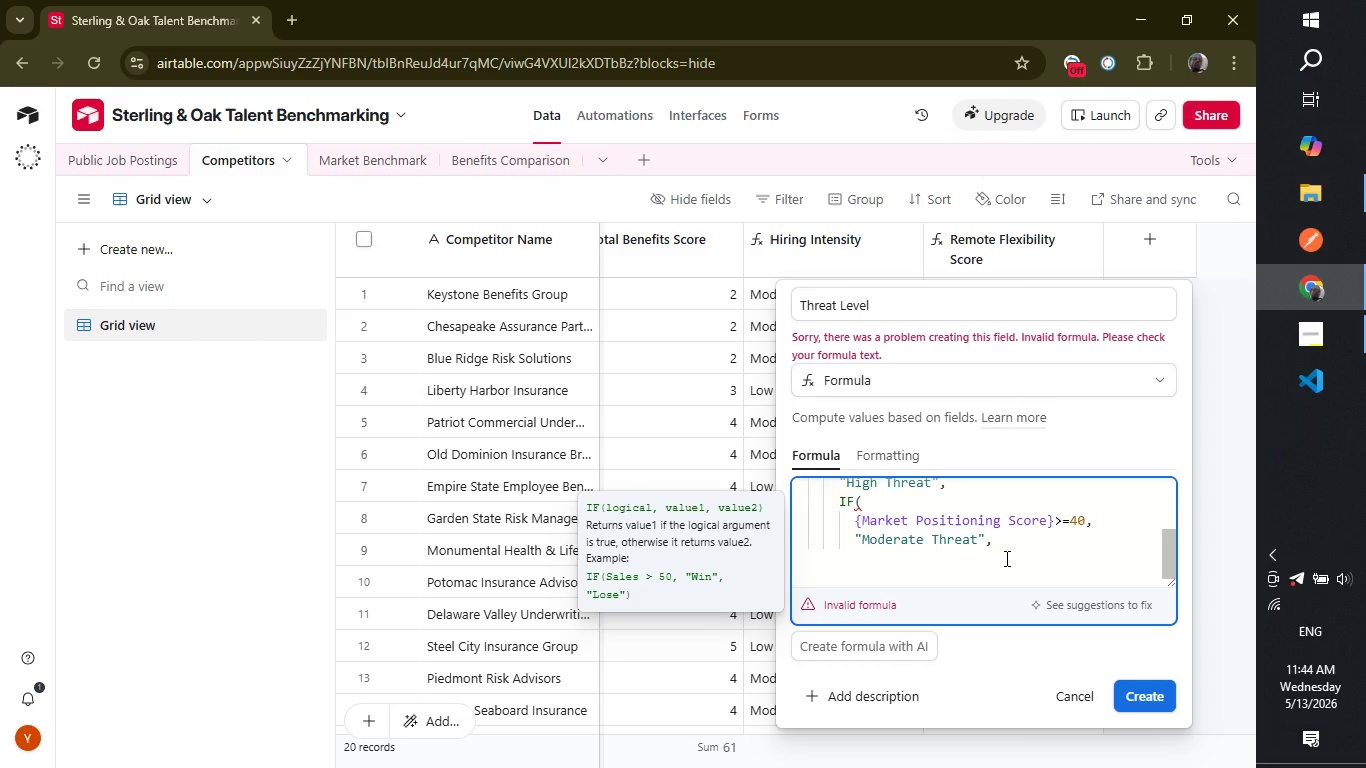 
type("Low Threat)
 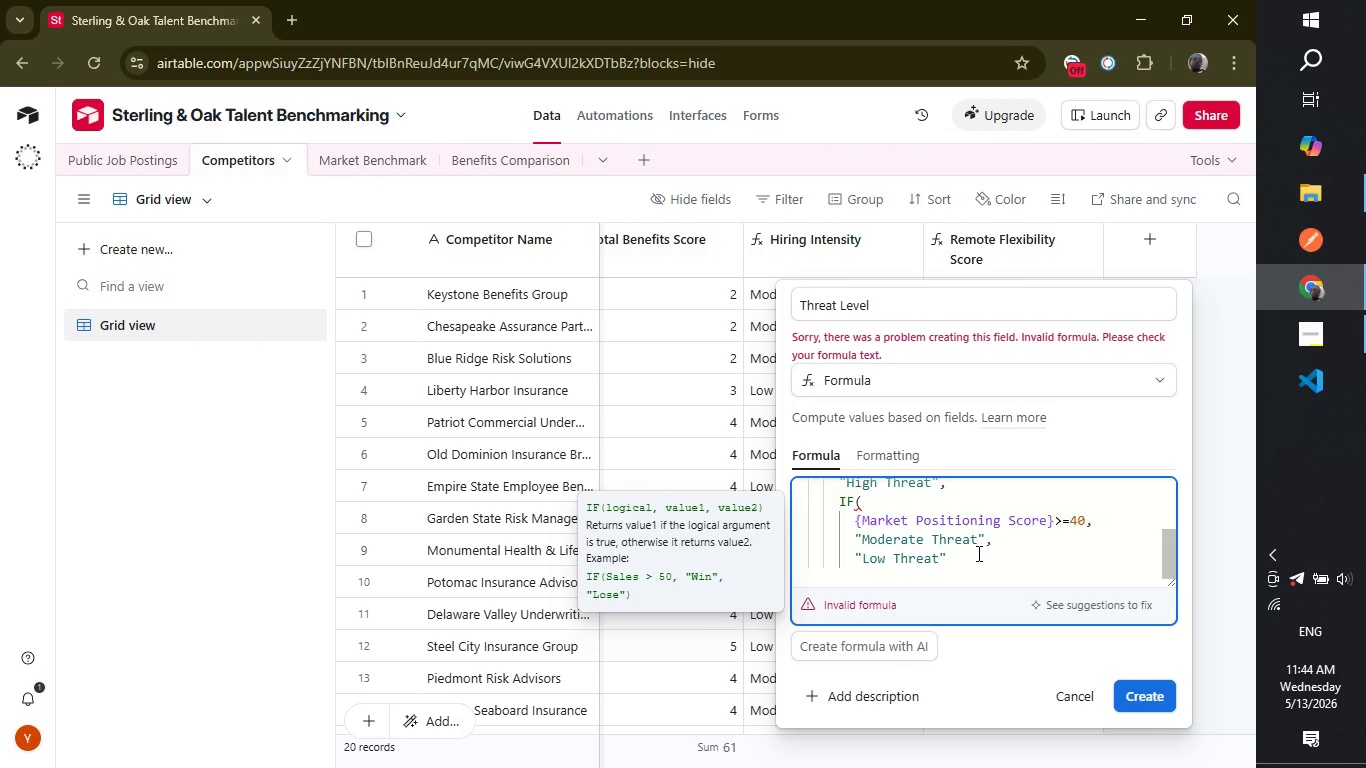 
left_click([977, 553])
 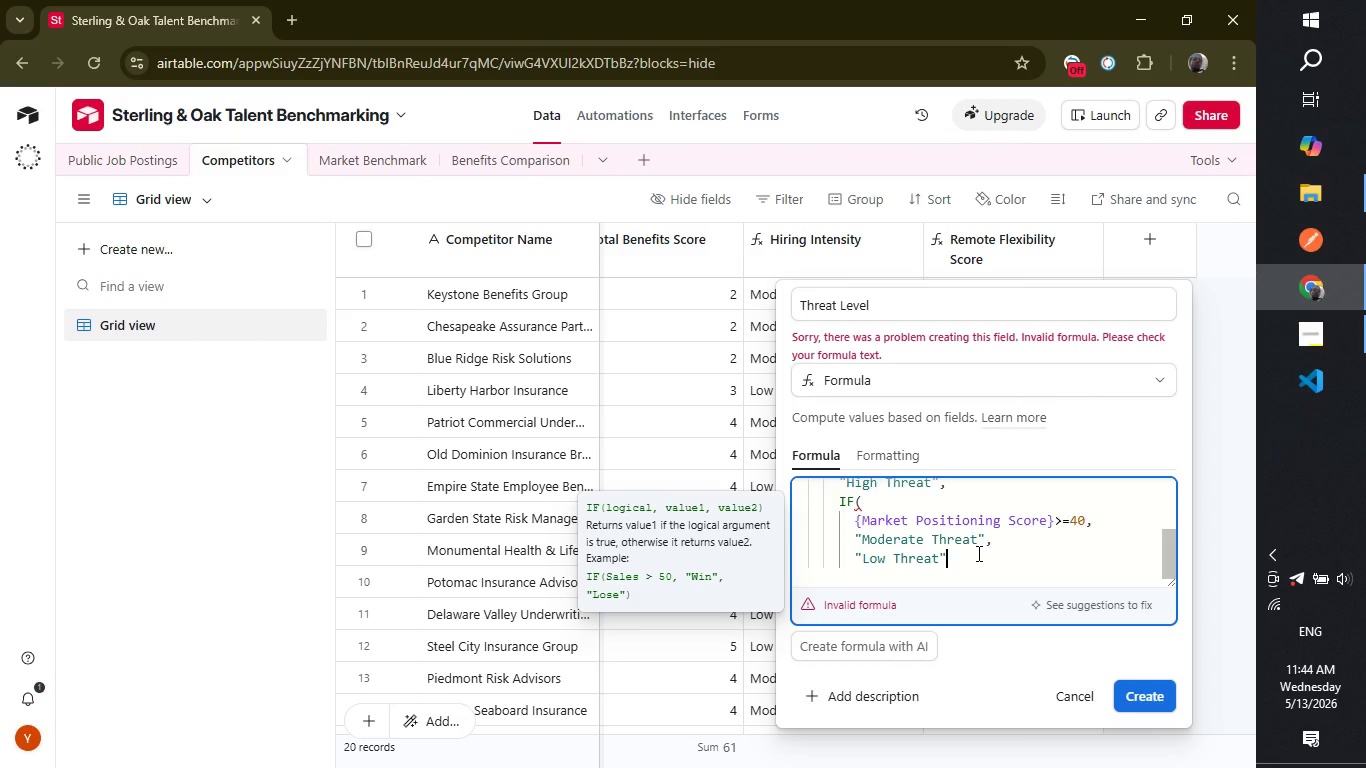 
type())))
 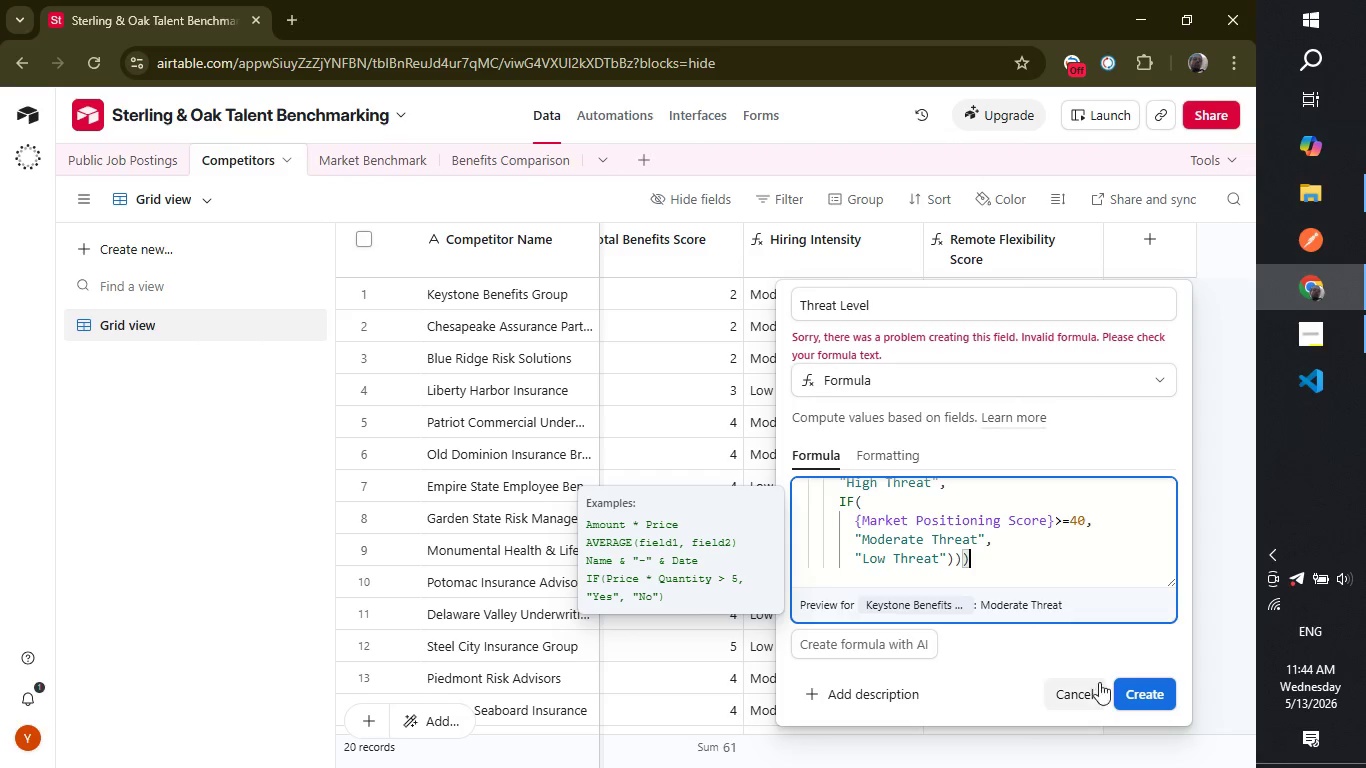 
left_click([1142, 686])
 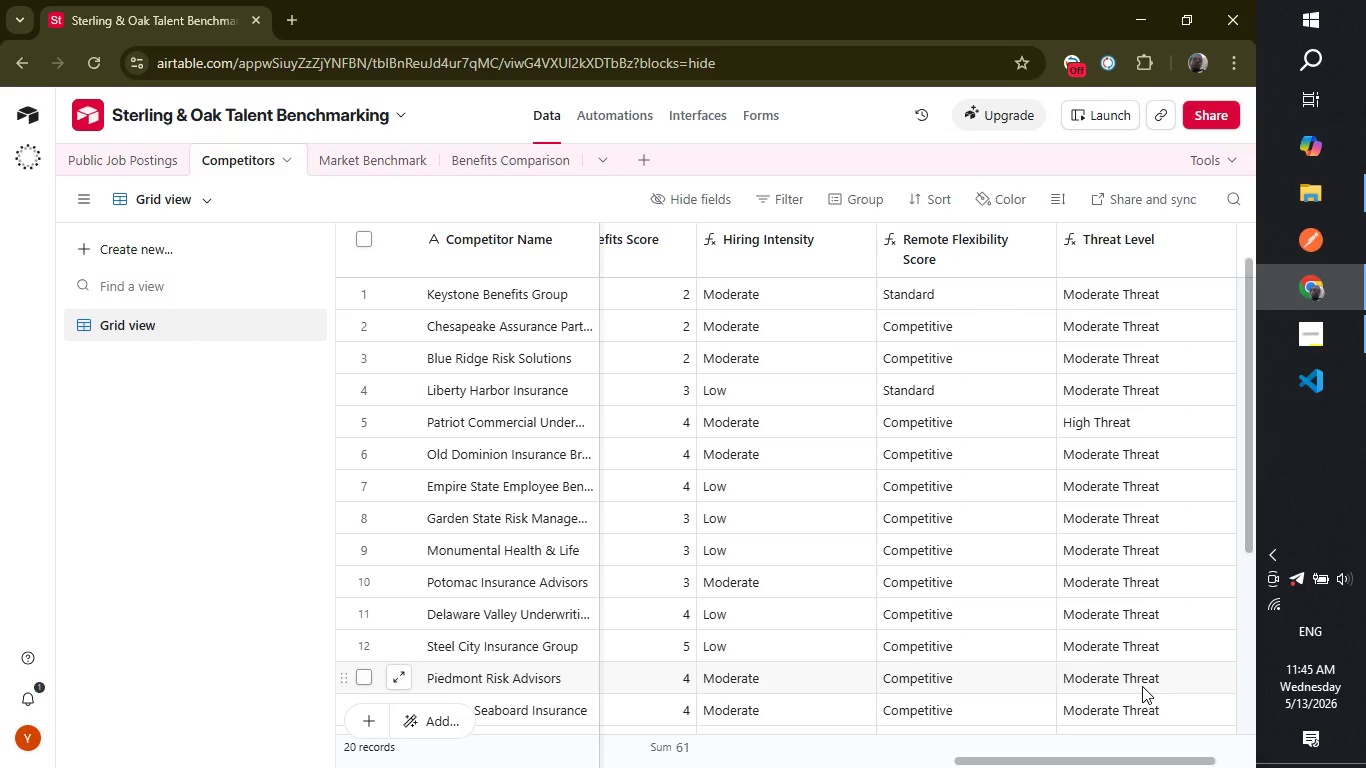 
wait(66.47)
 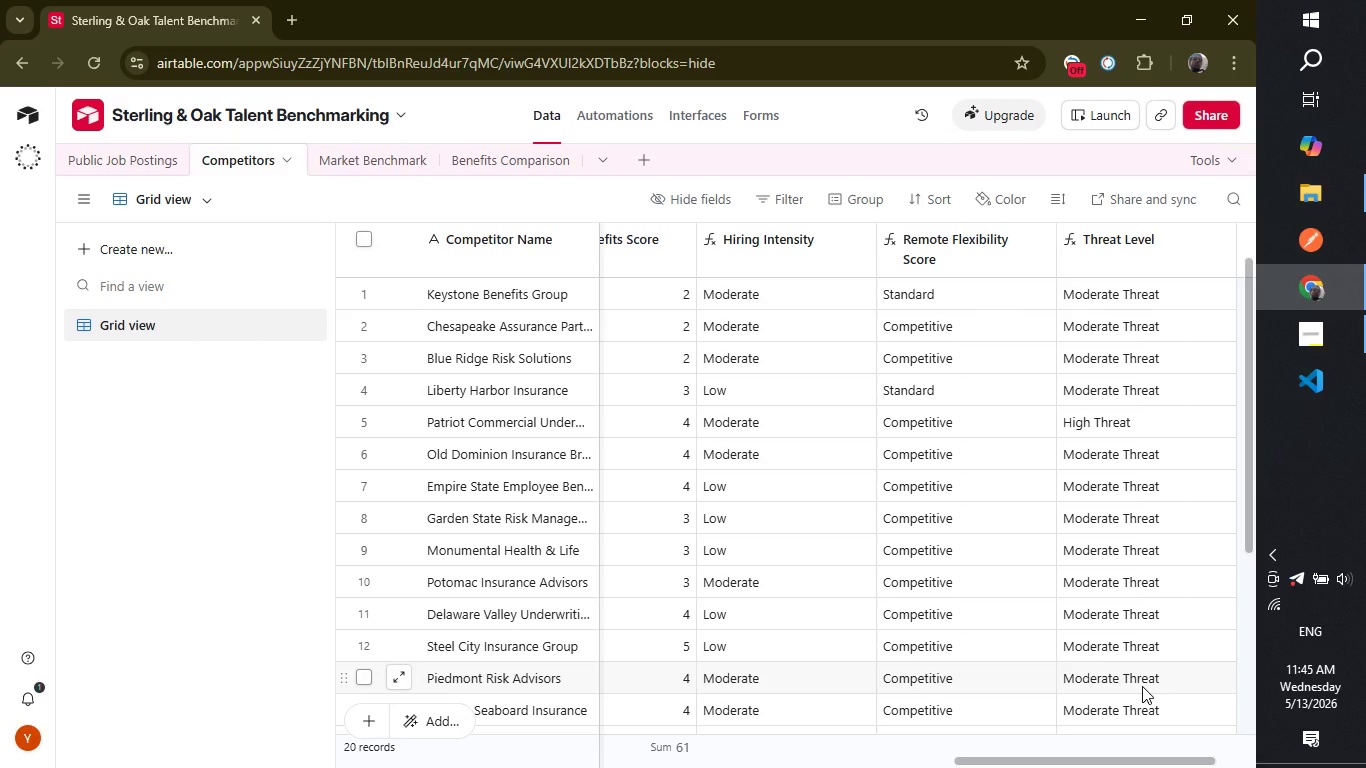 
left_click([713, 120])
 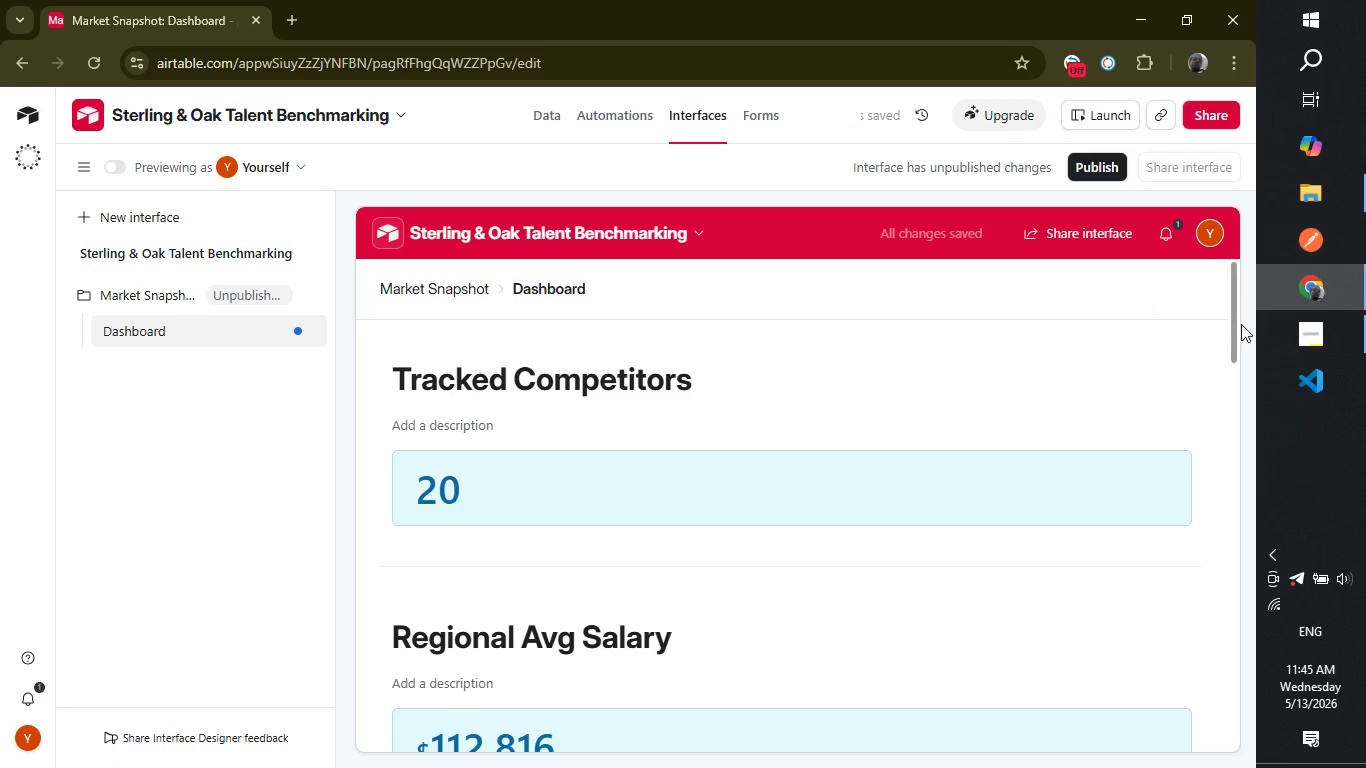 
wait(6.58)
 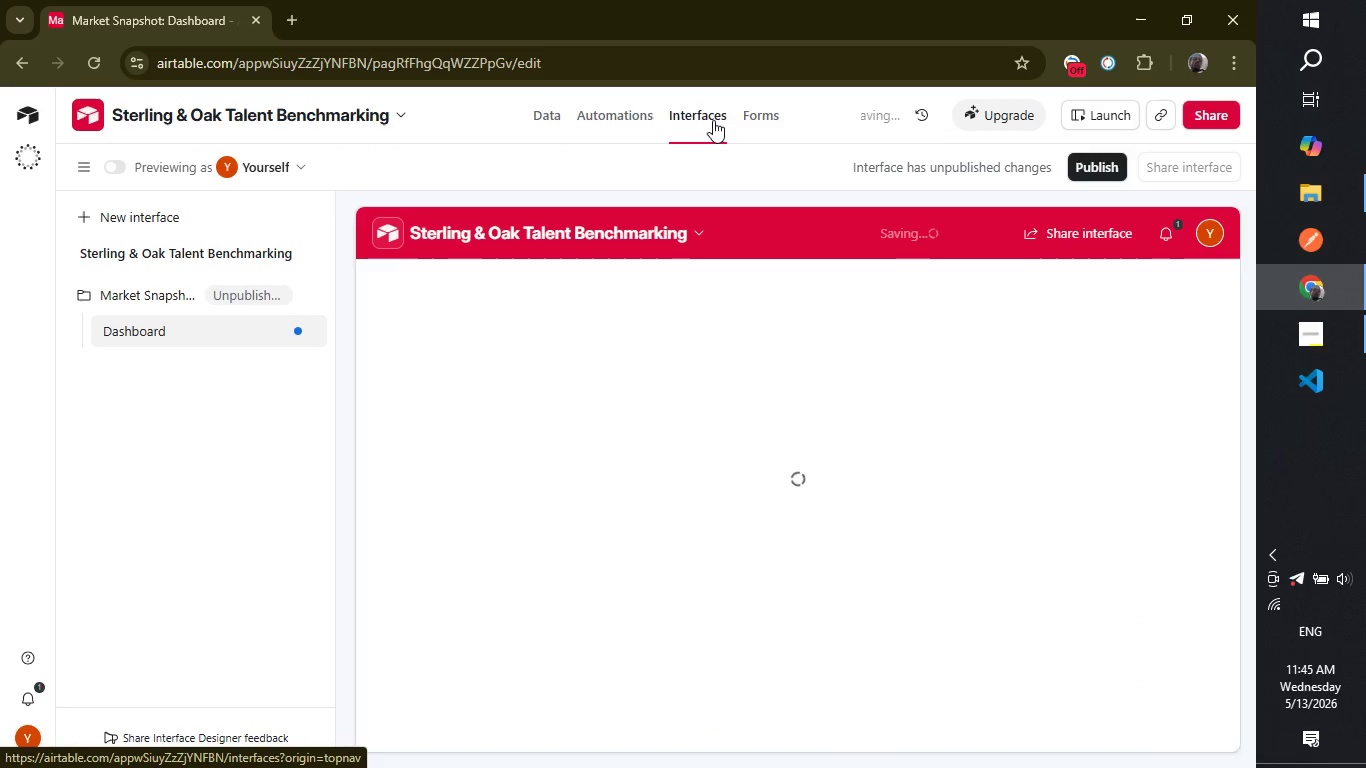 
left_click_drag(start_coordinate=[1230, 311], to_coordinate=[1240, 423])
 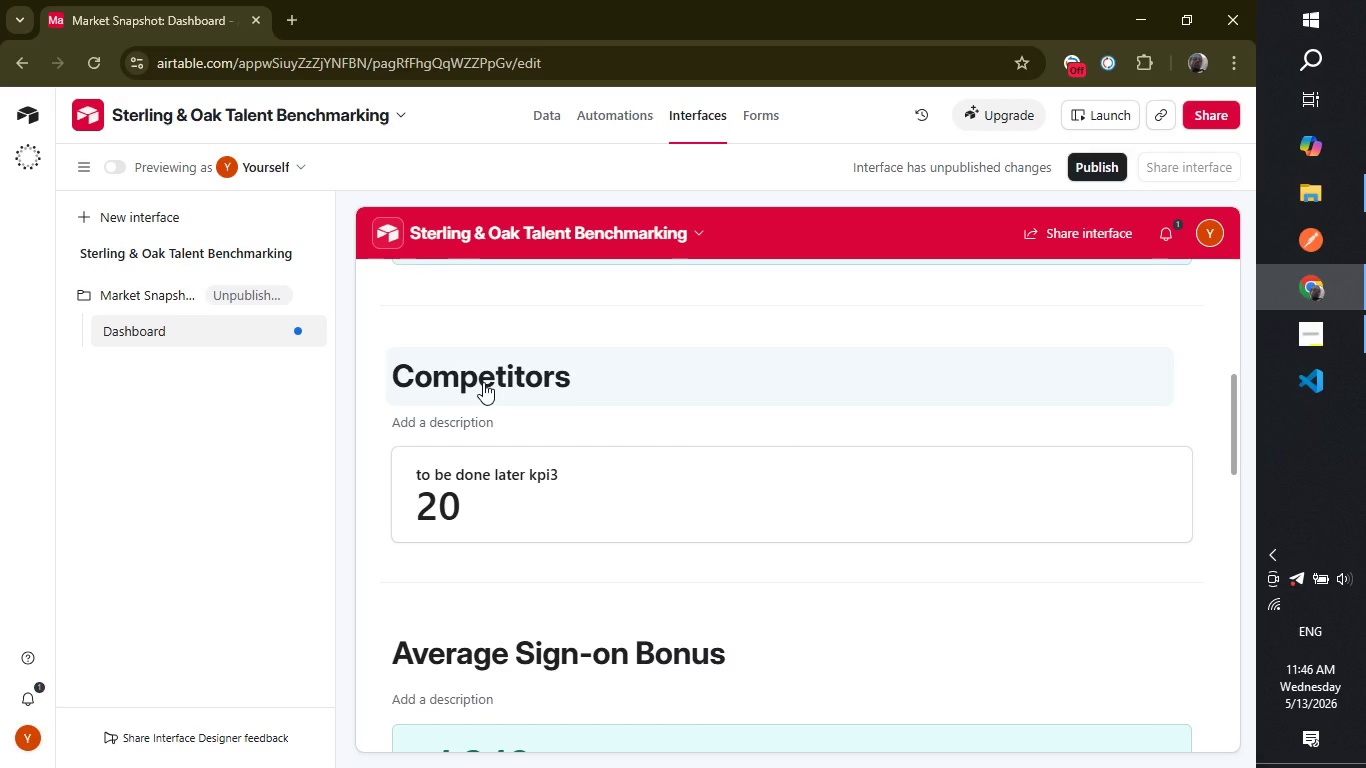 
wait(14.84)
 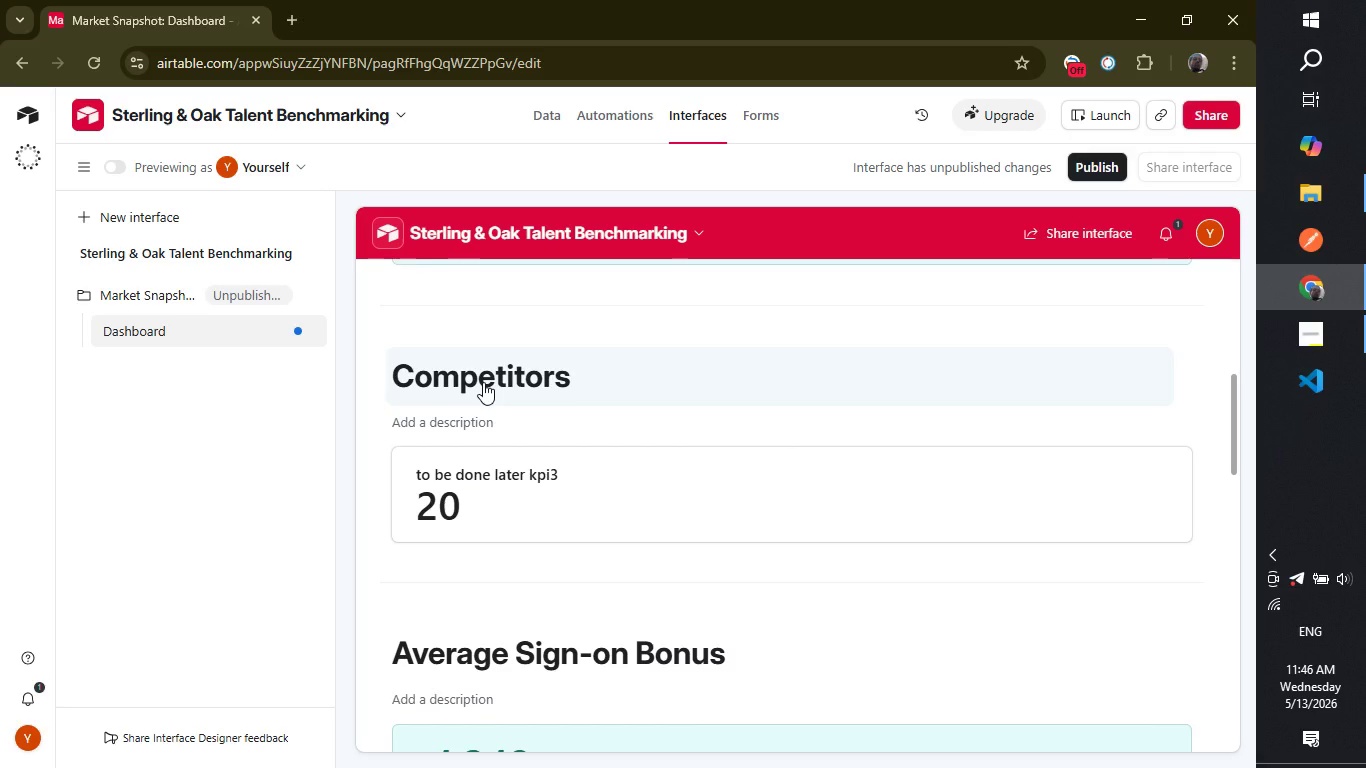 
left_click([495, 379])
 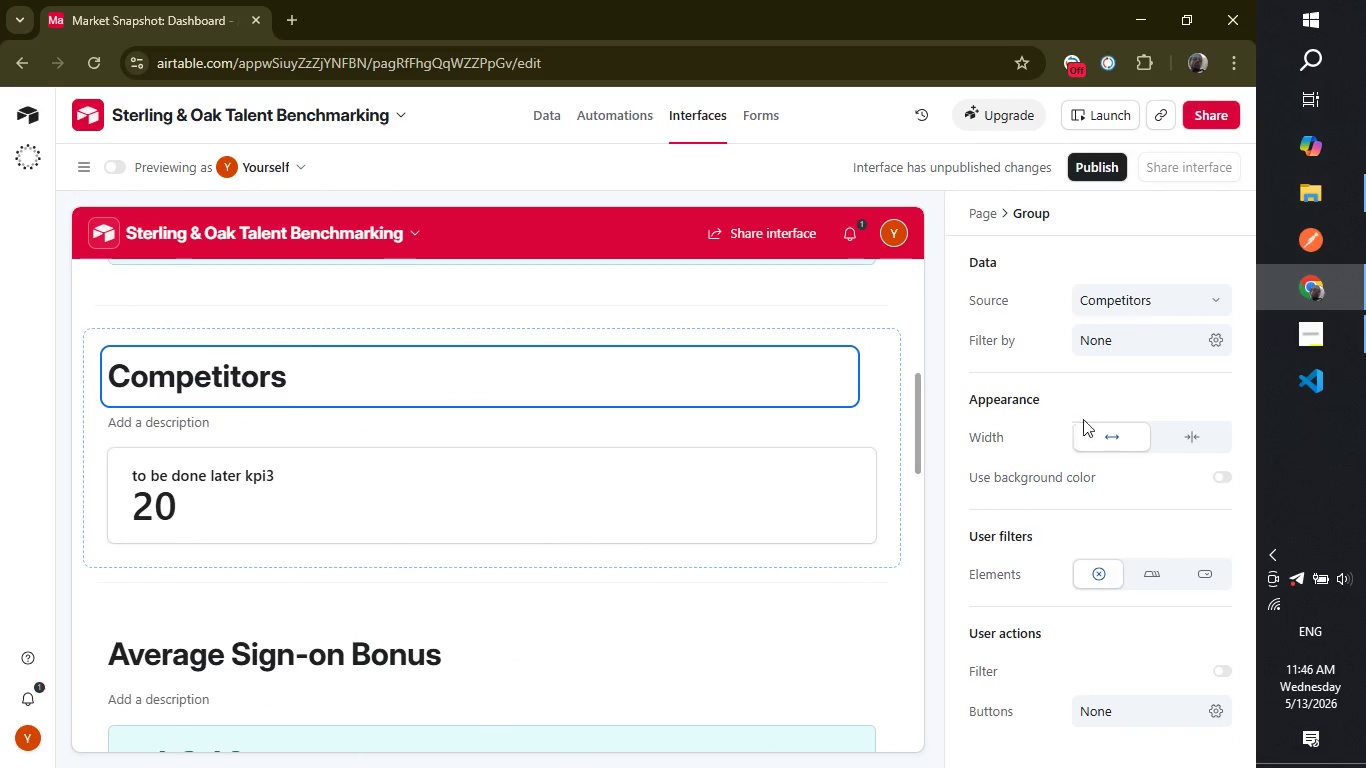 
left_click([1101, 343])
 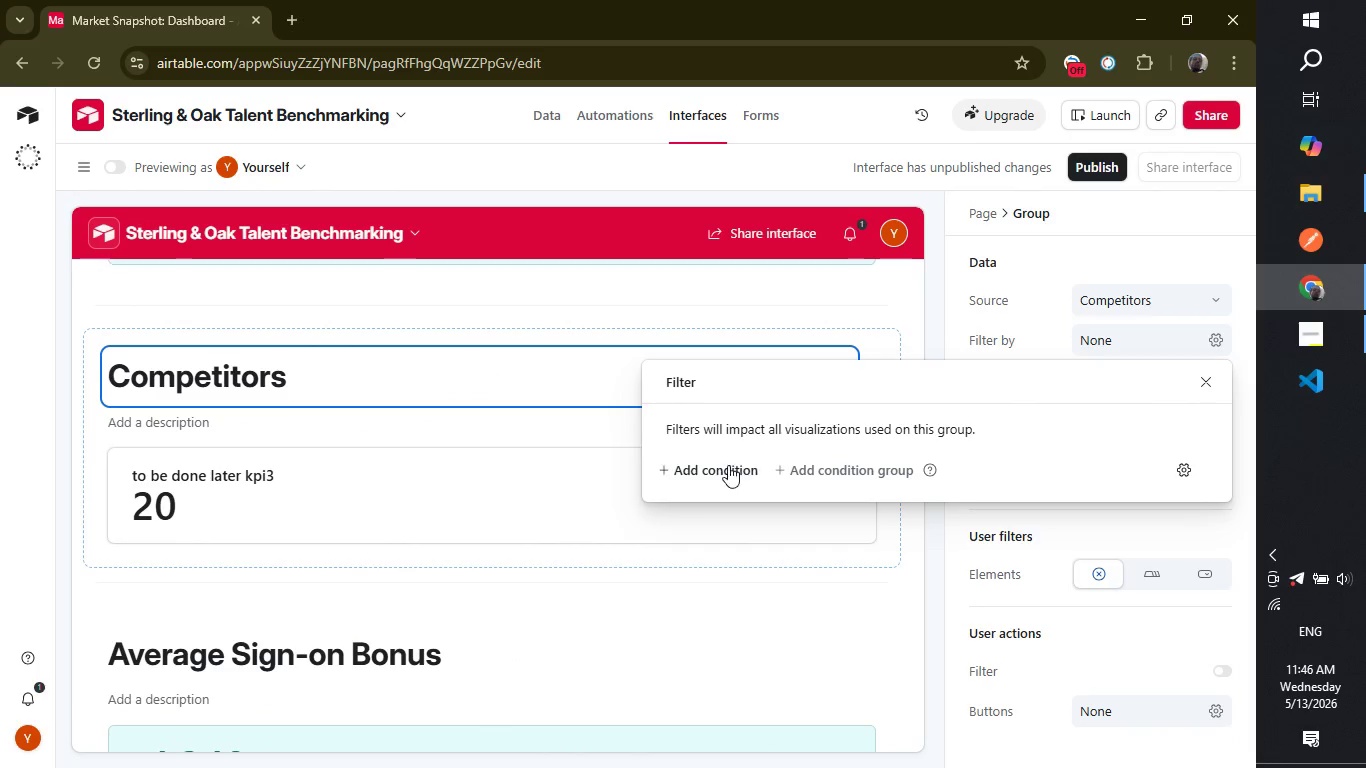 
left_click([728, 465])
 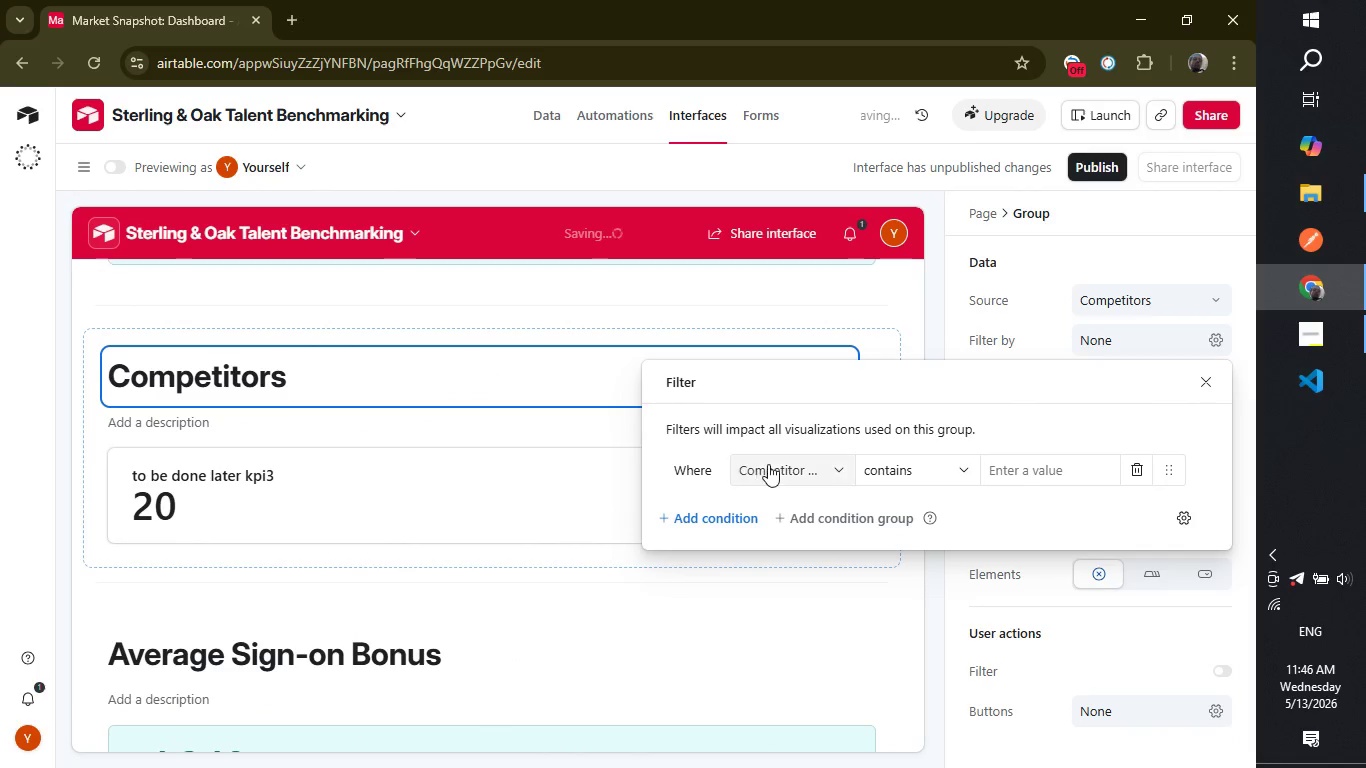 
left_click([771, 464])
 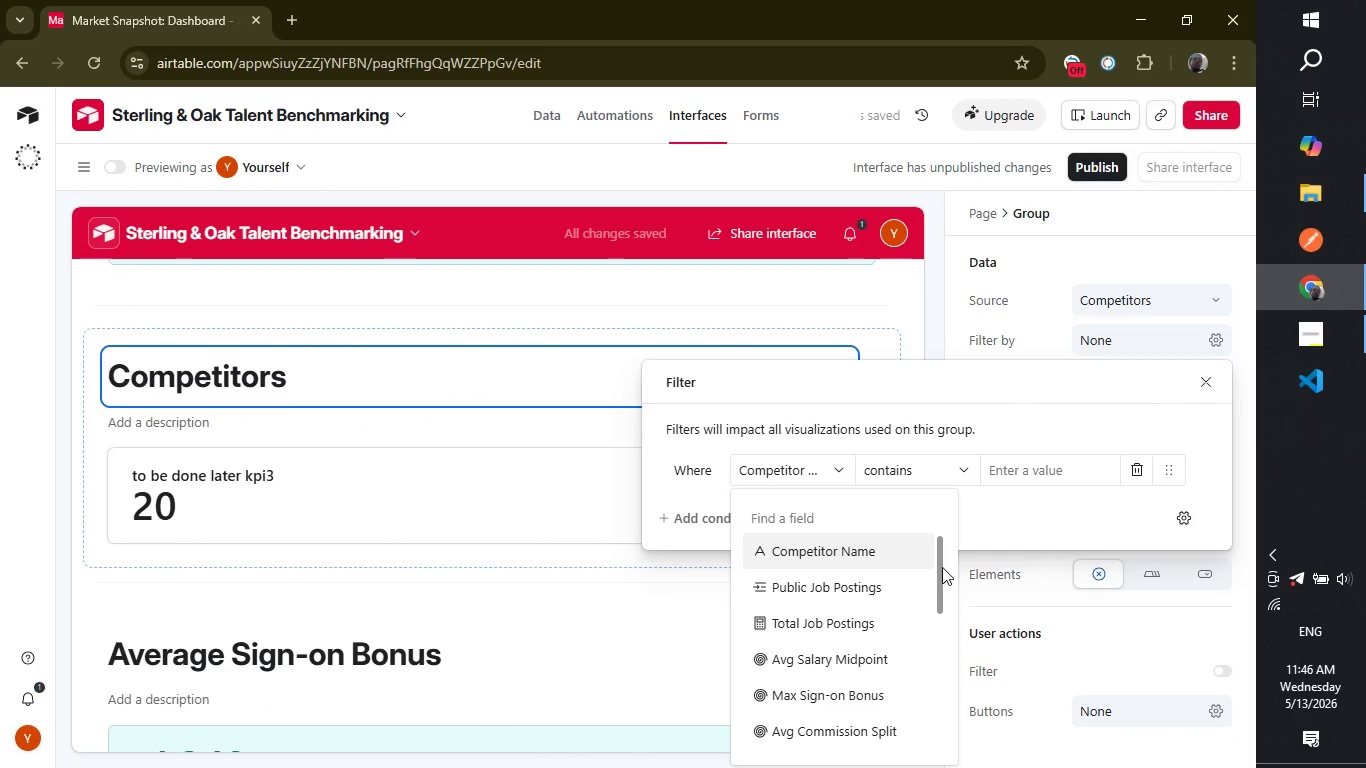 
left_click_drag(start_coordinate=[936, 567], to_coordinate=[910, 766])
 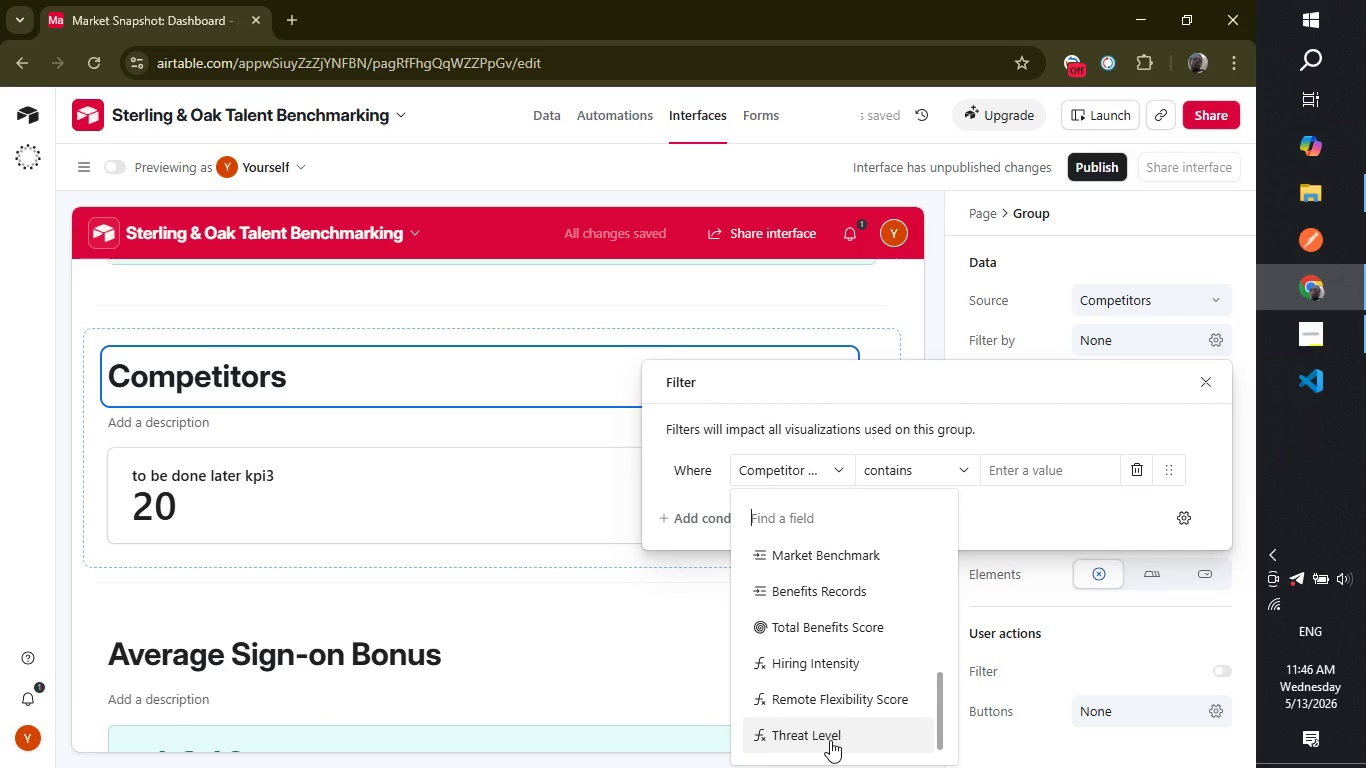 
left_click([830, 740])
 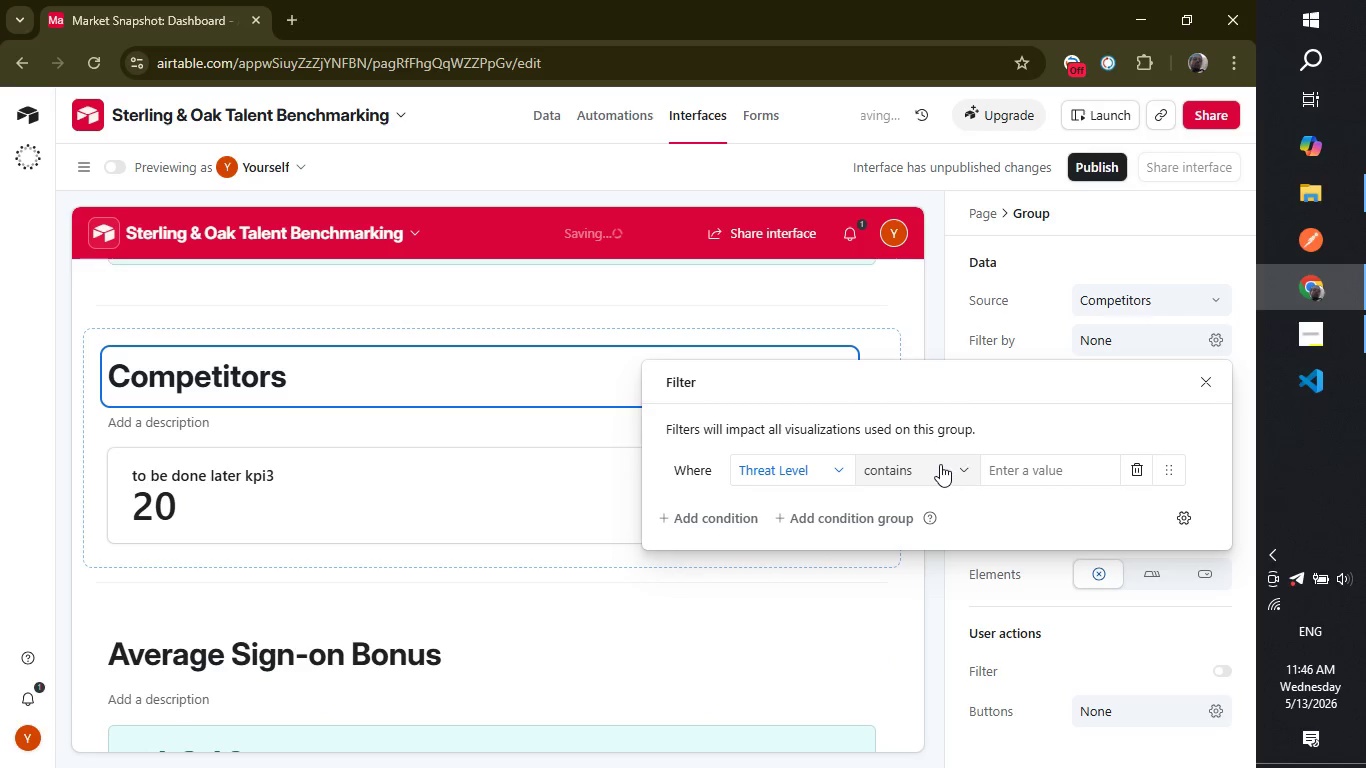 
left_click([931, 464])
 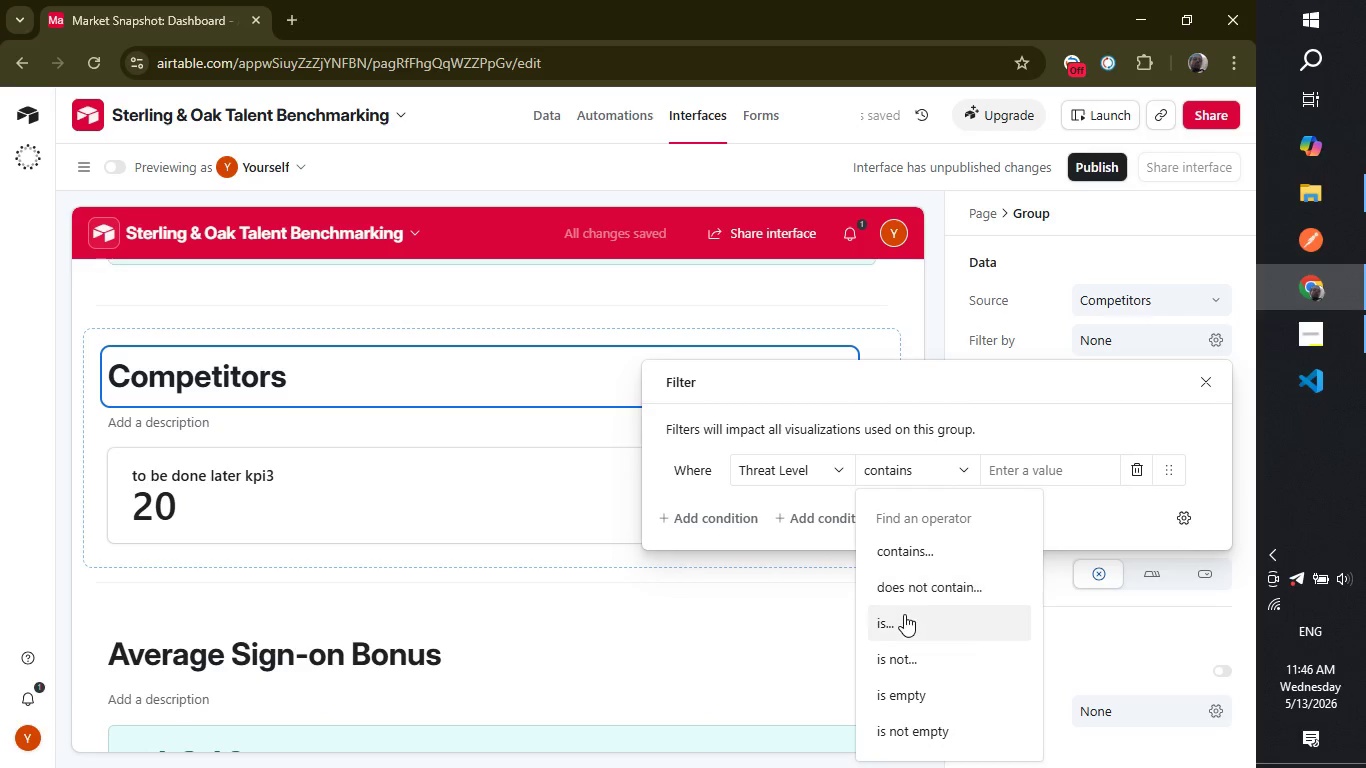 
left_click([904, 614])
 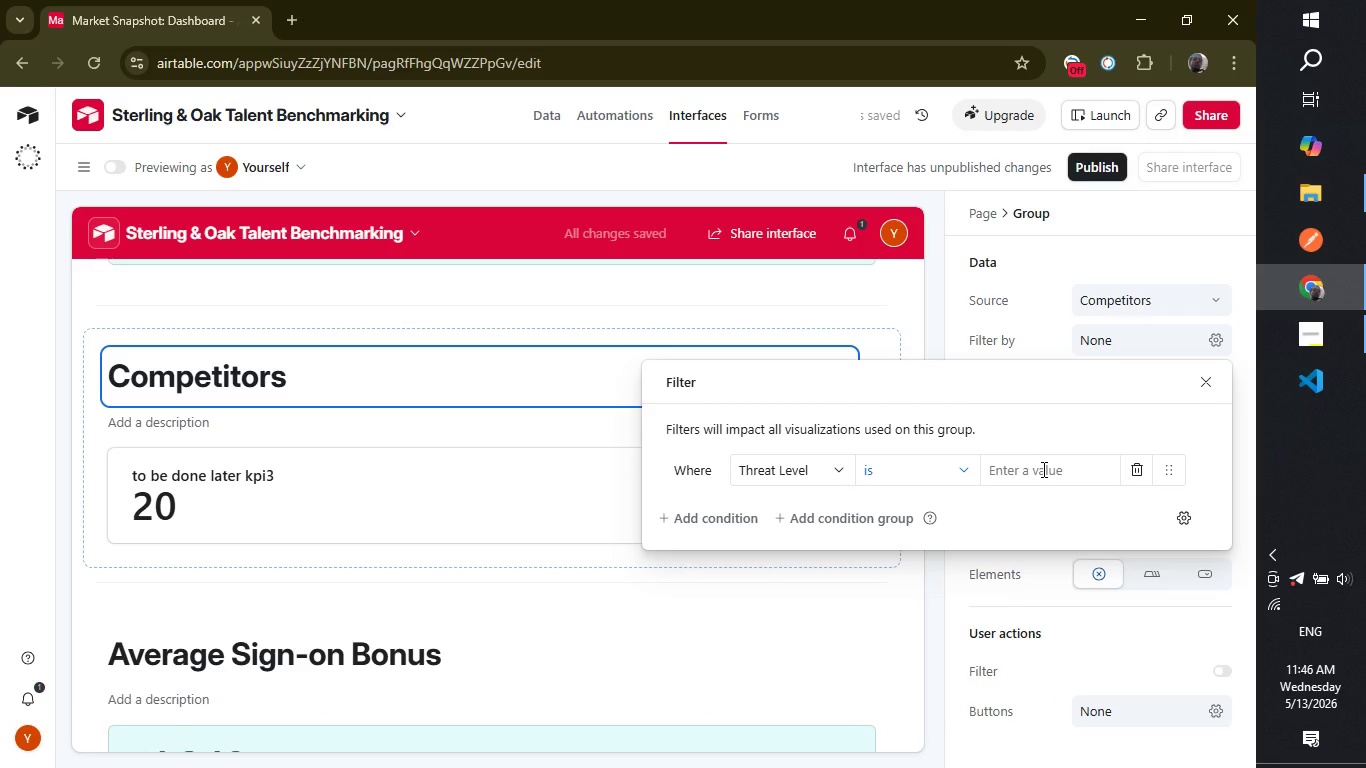 
left_click([1042, 469])
 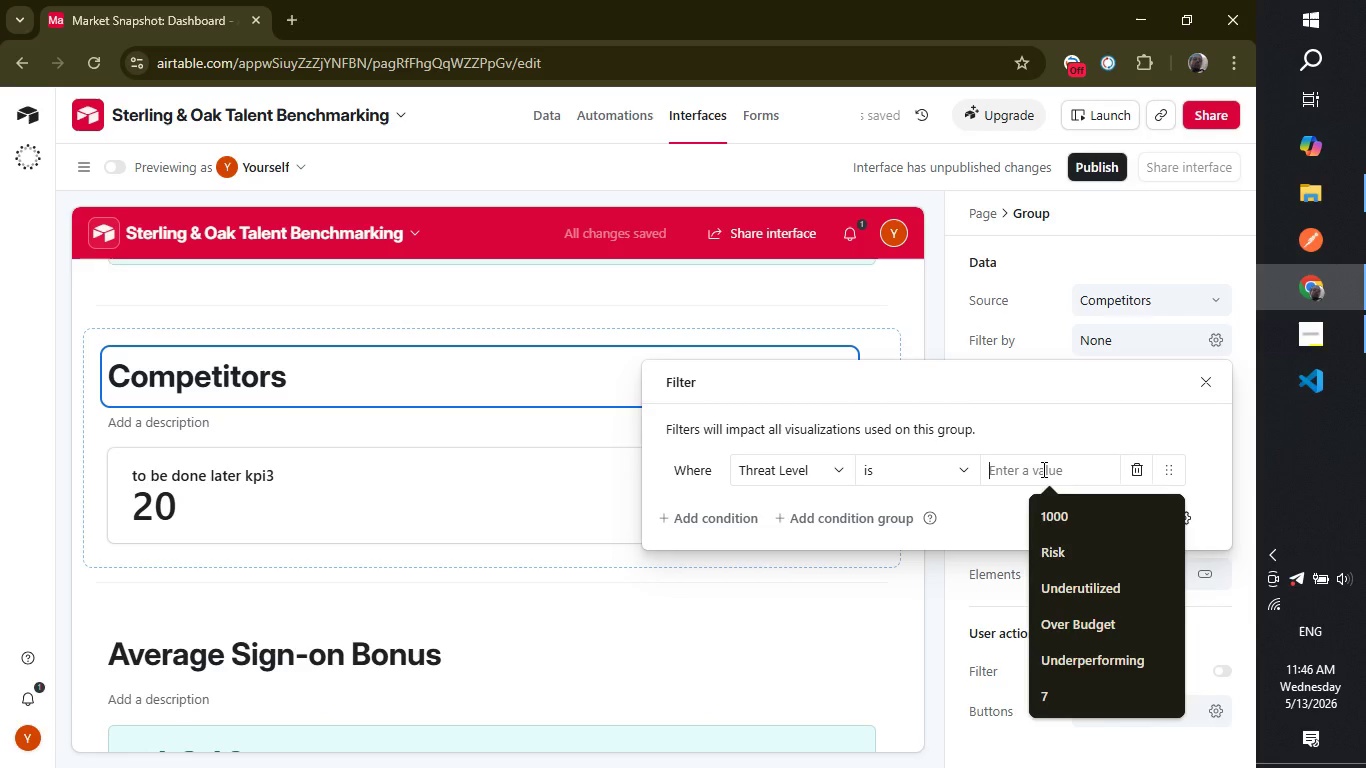 
type(Critia)
key(Backspace)
type(cal Threat)
 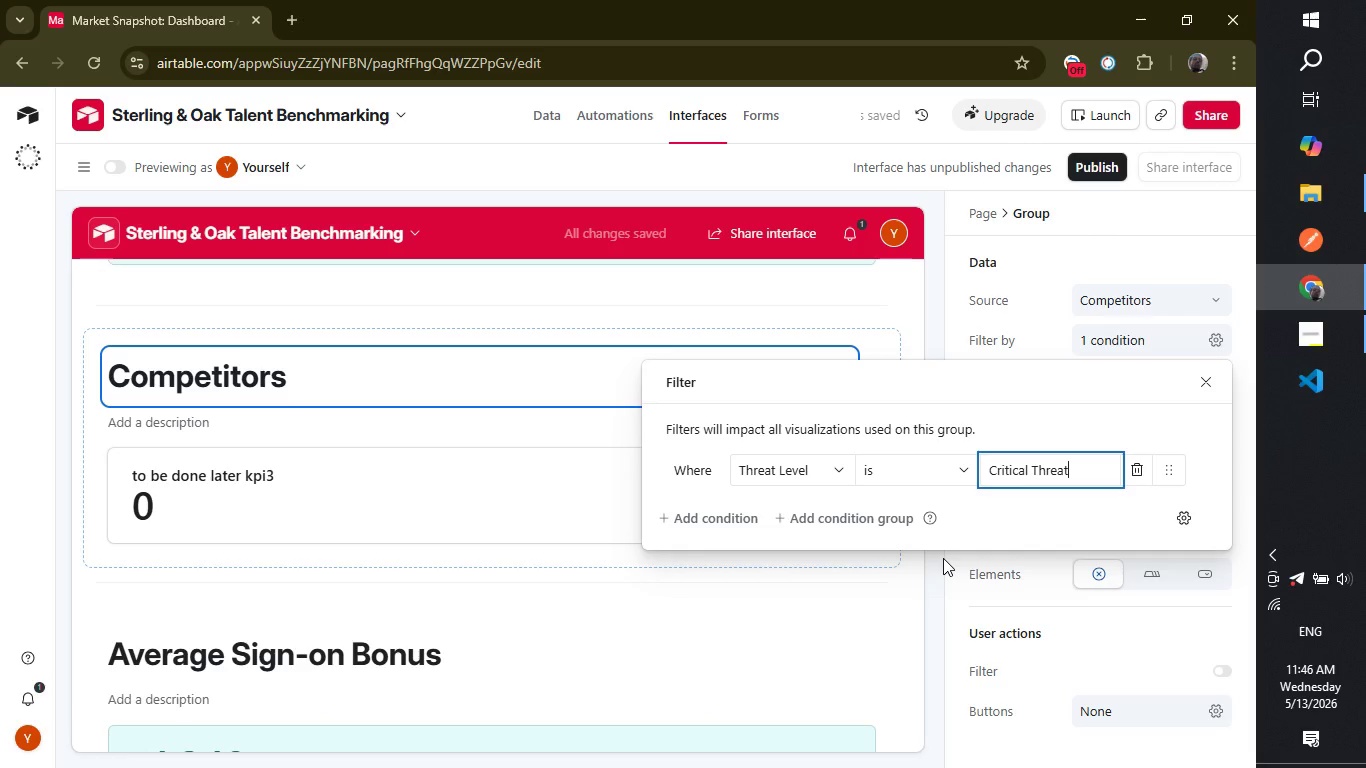 
wait(5.61)
 